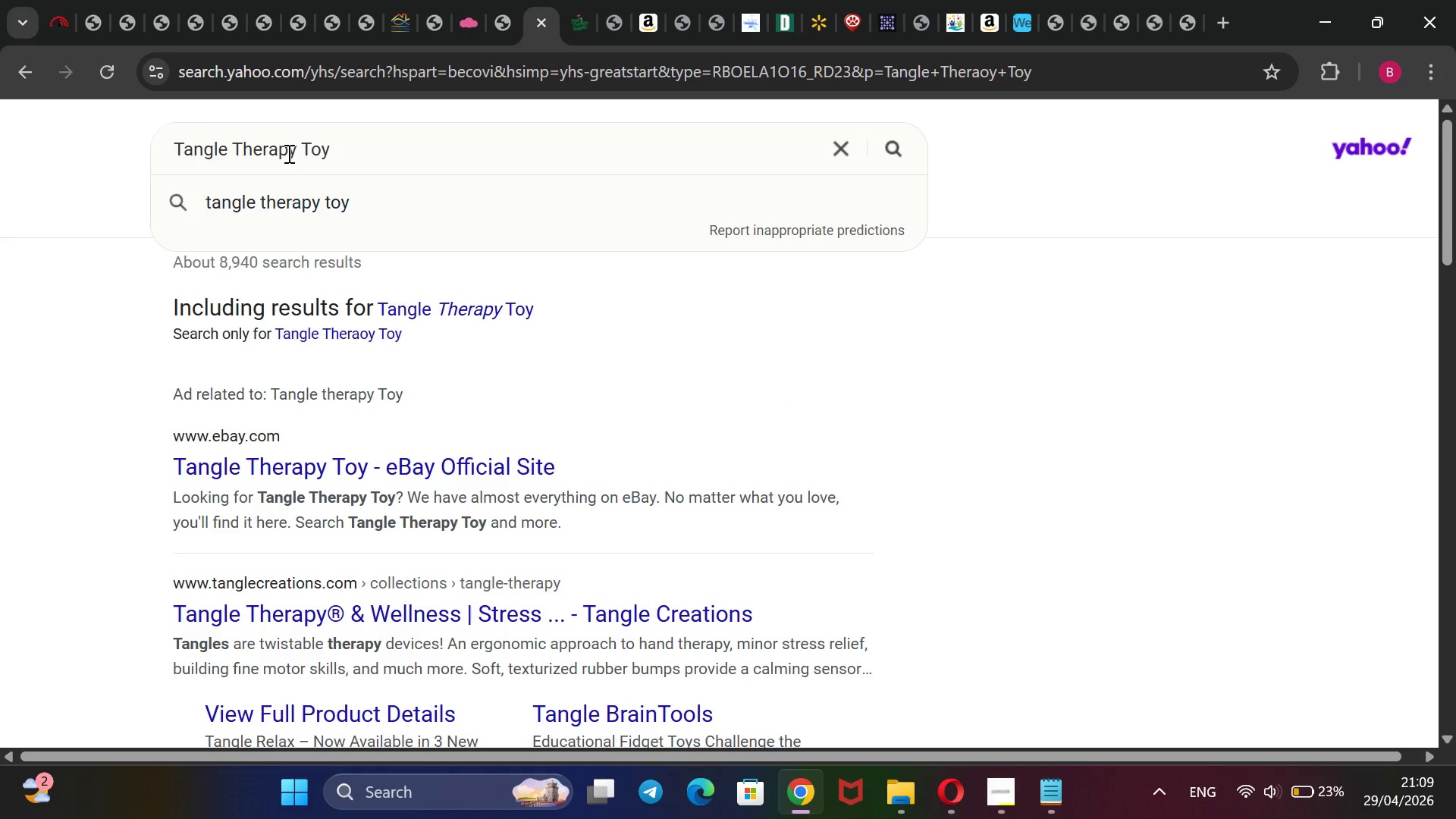 
key(Enter)
 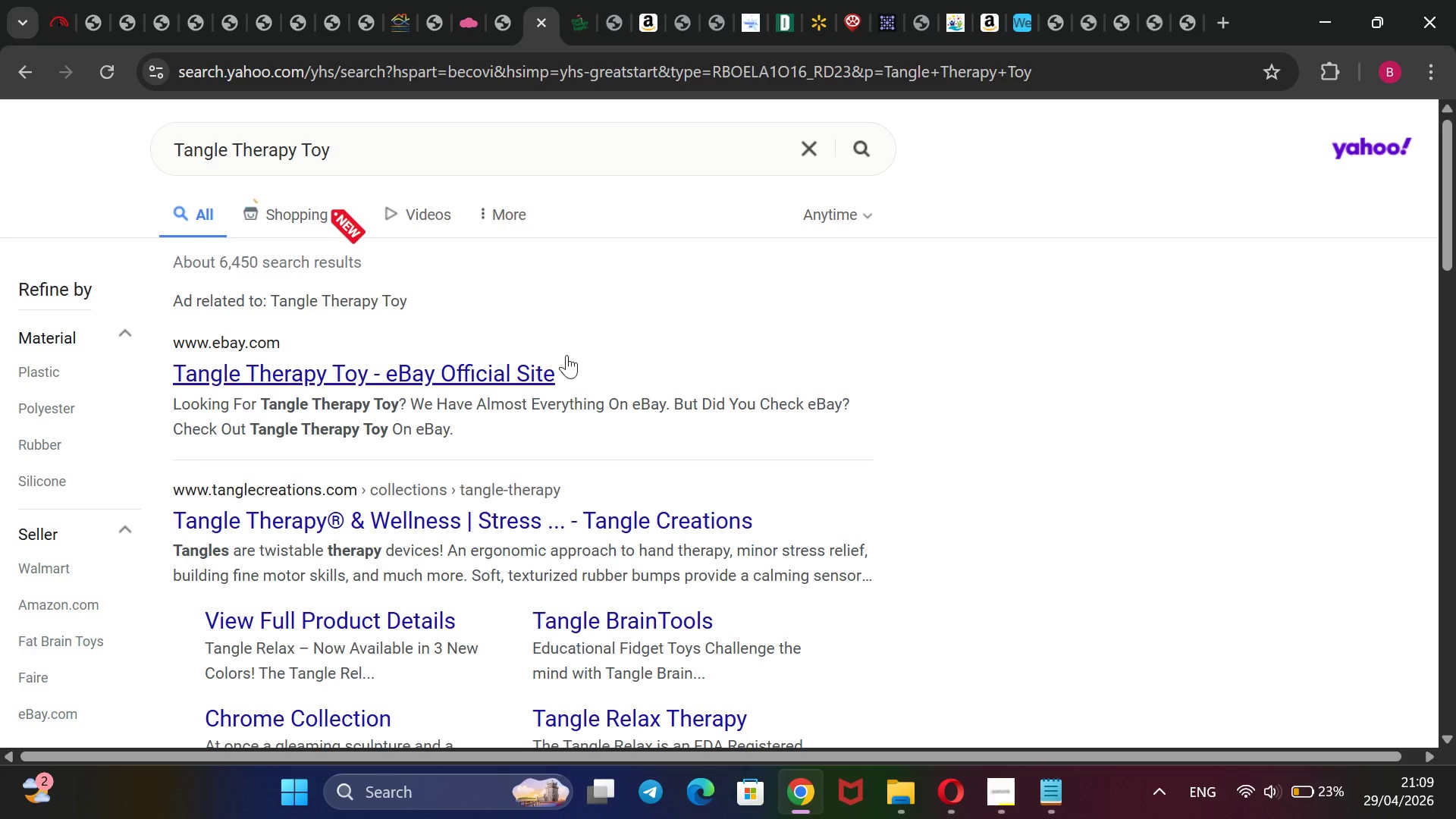 
scroll: coordinate [576, 340], scroll_direction: down, amount: 9.0
 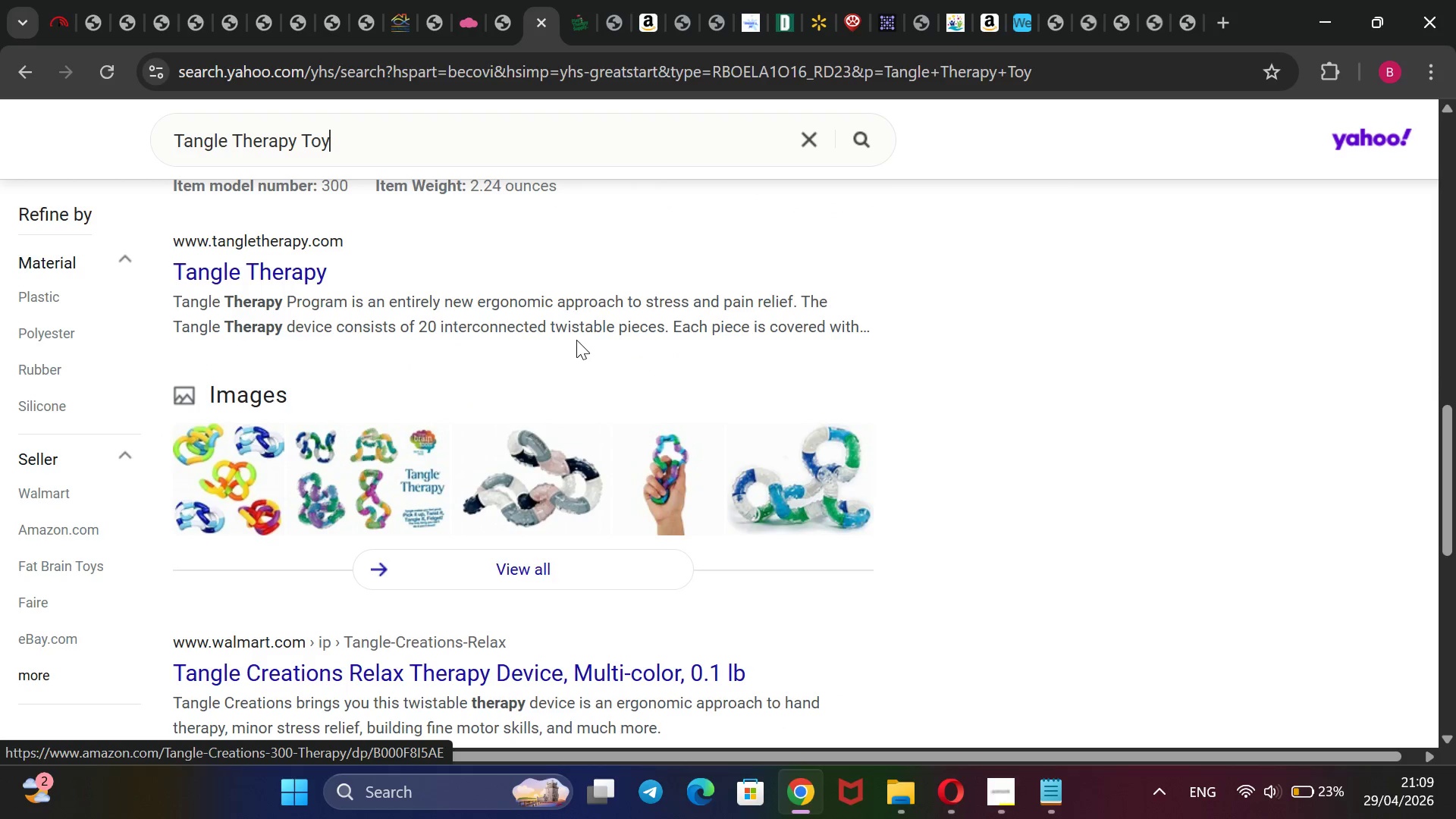 
scroll: coordinate [576, 340], scroll_direction: up, amount: 1.0
 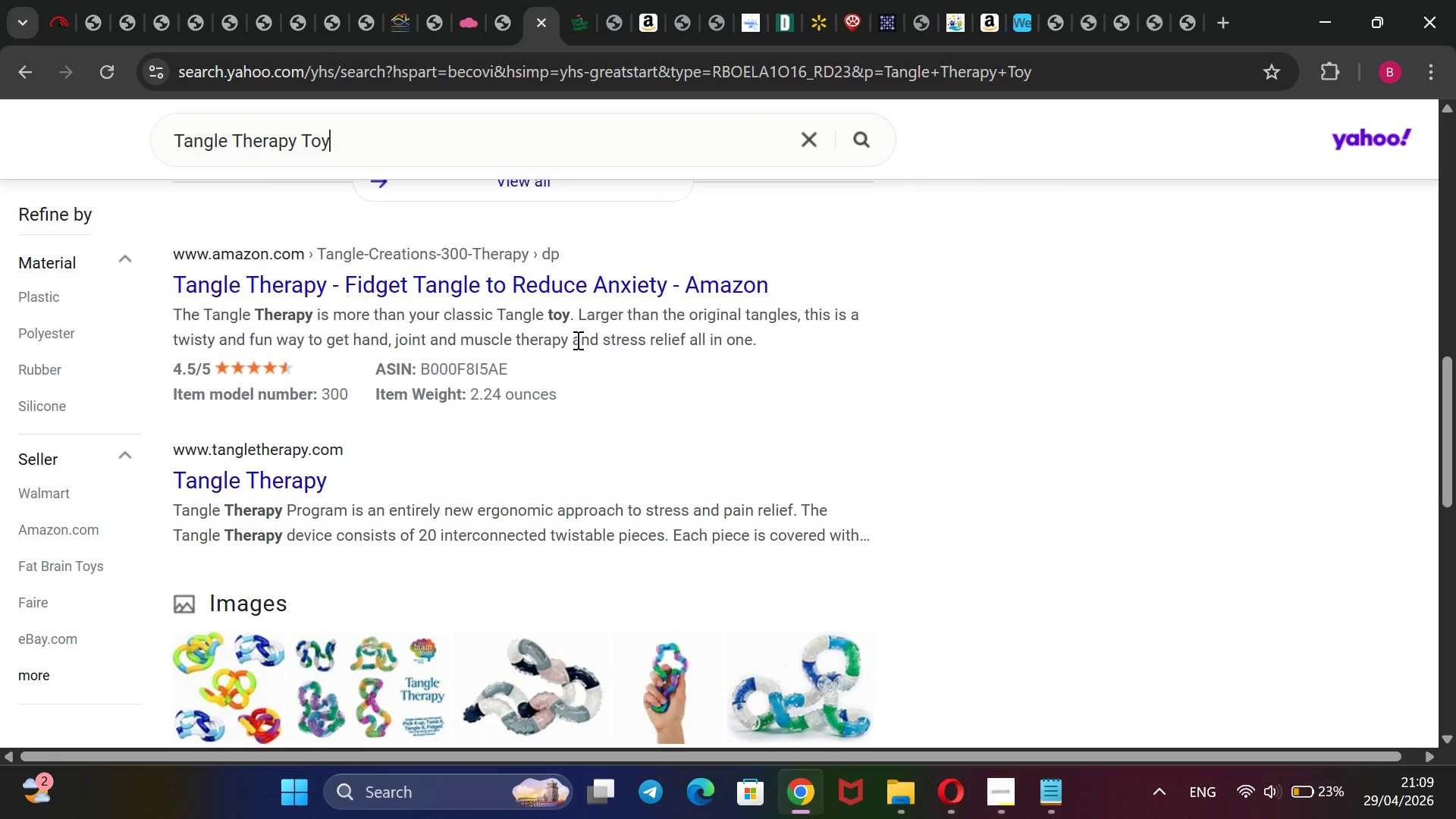 
scroll: coordinate [576, 340], scroll_direction: down, amount: 5.0
 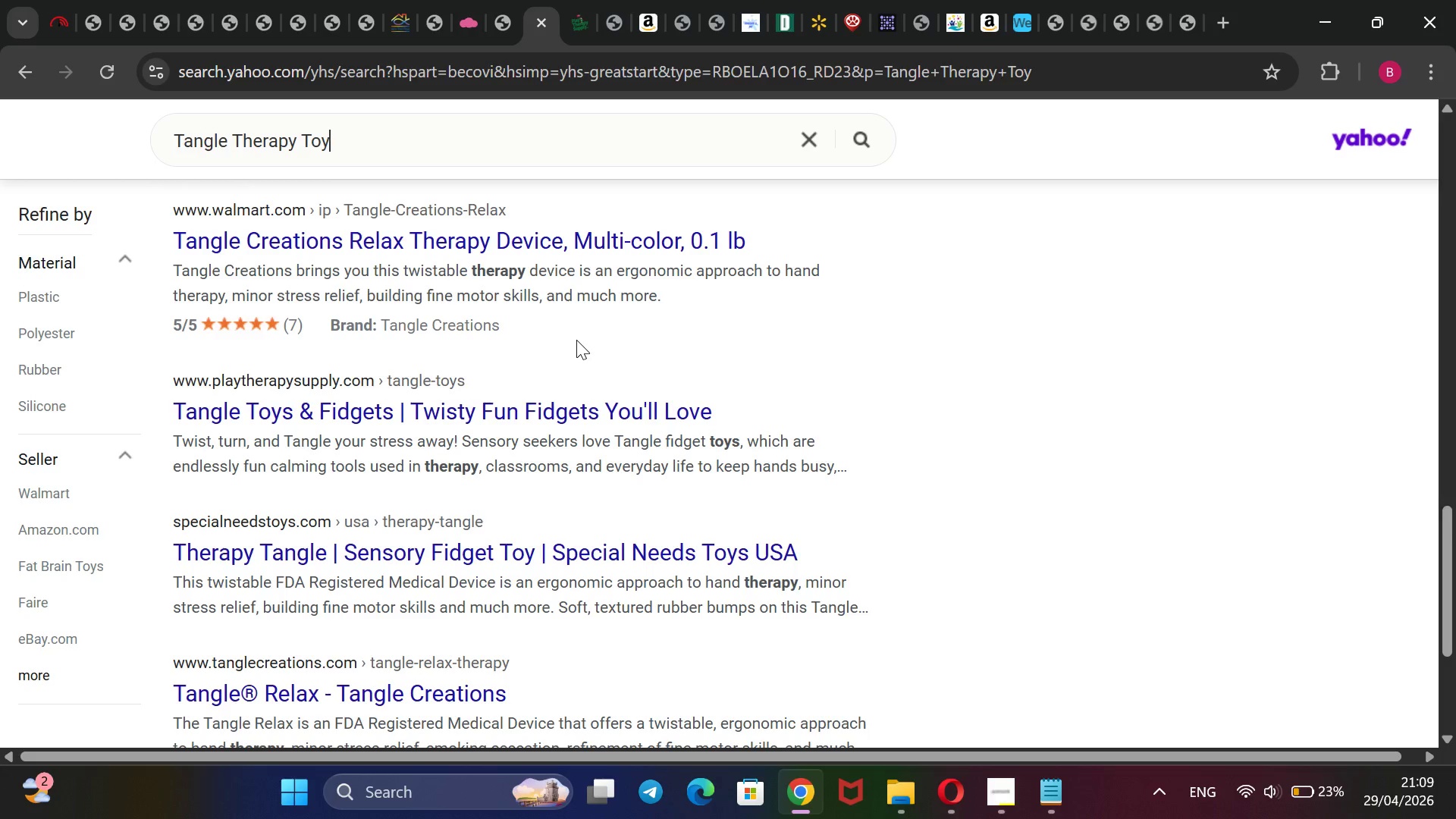 
scroll: coordinate [576, 340], scroll_direction: none, amount: 0.0
 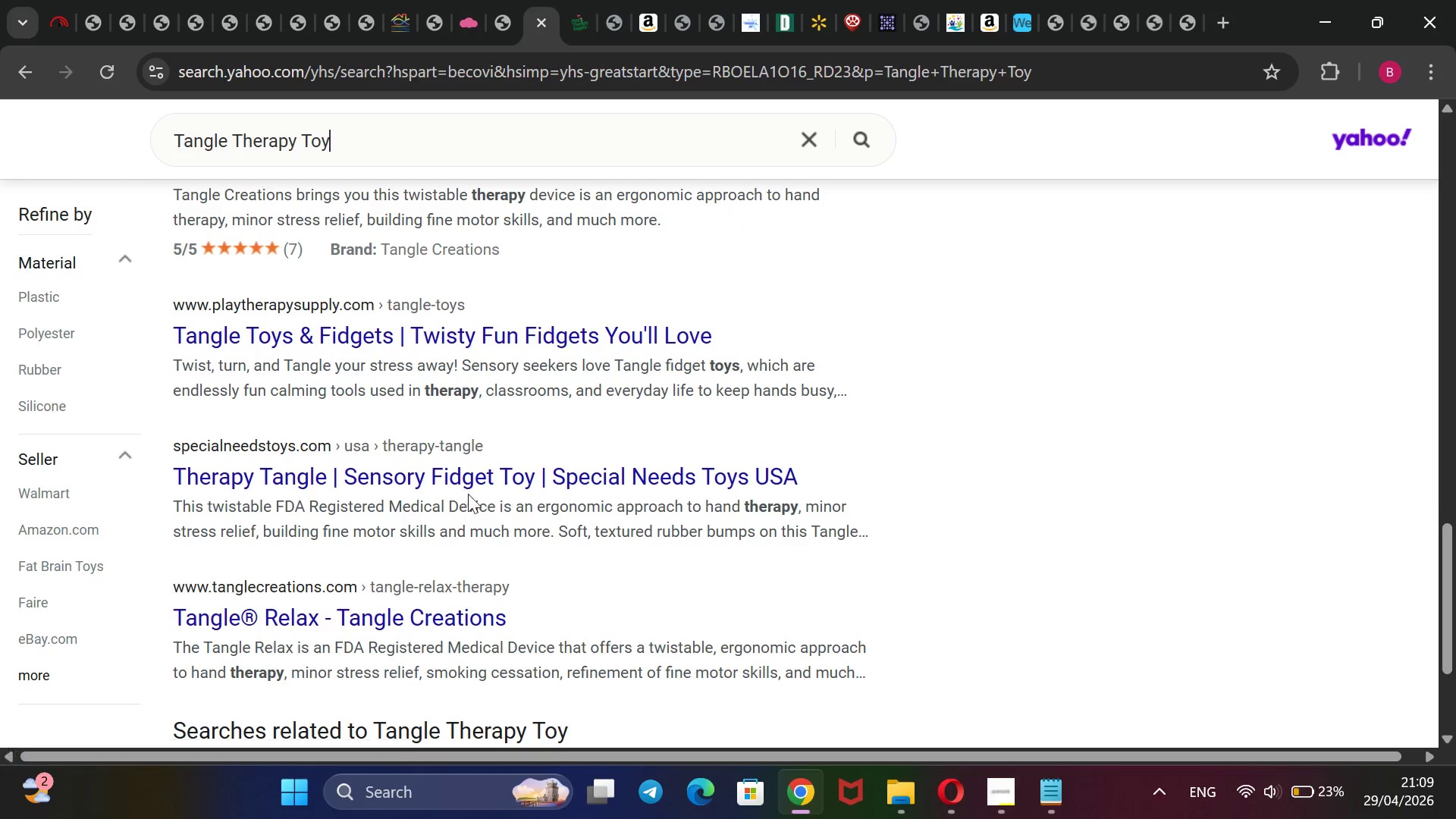 
left_click([472, 488])
 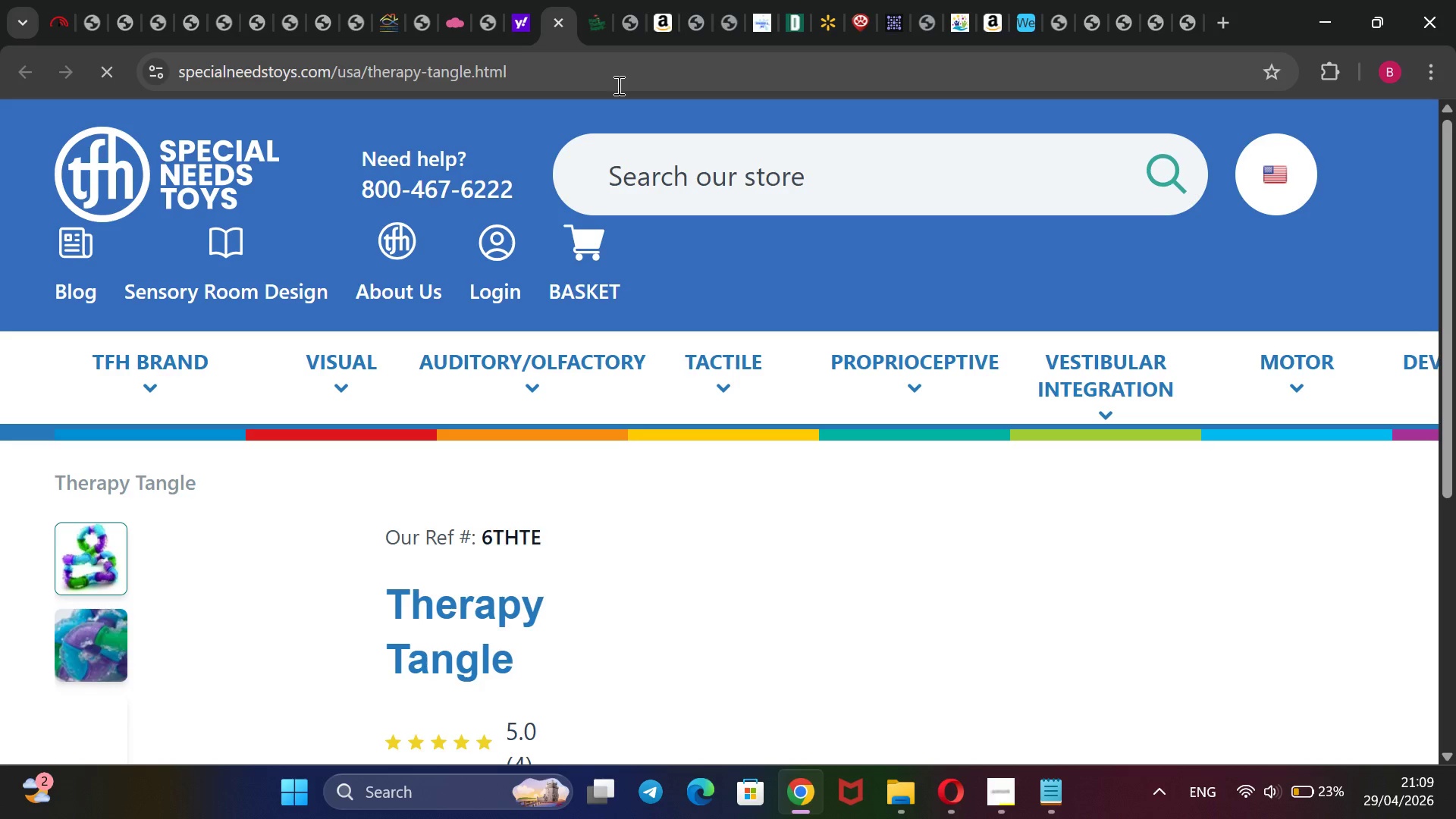 
left_click([617, 85])
 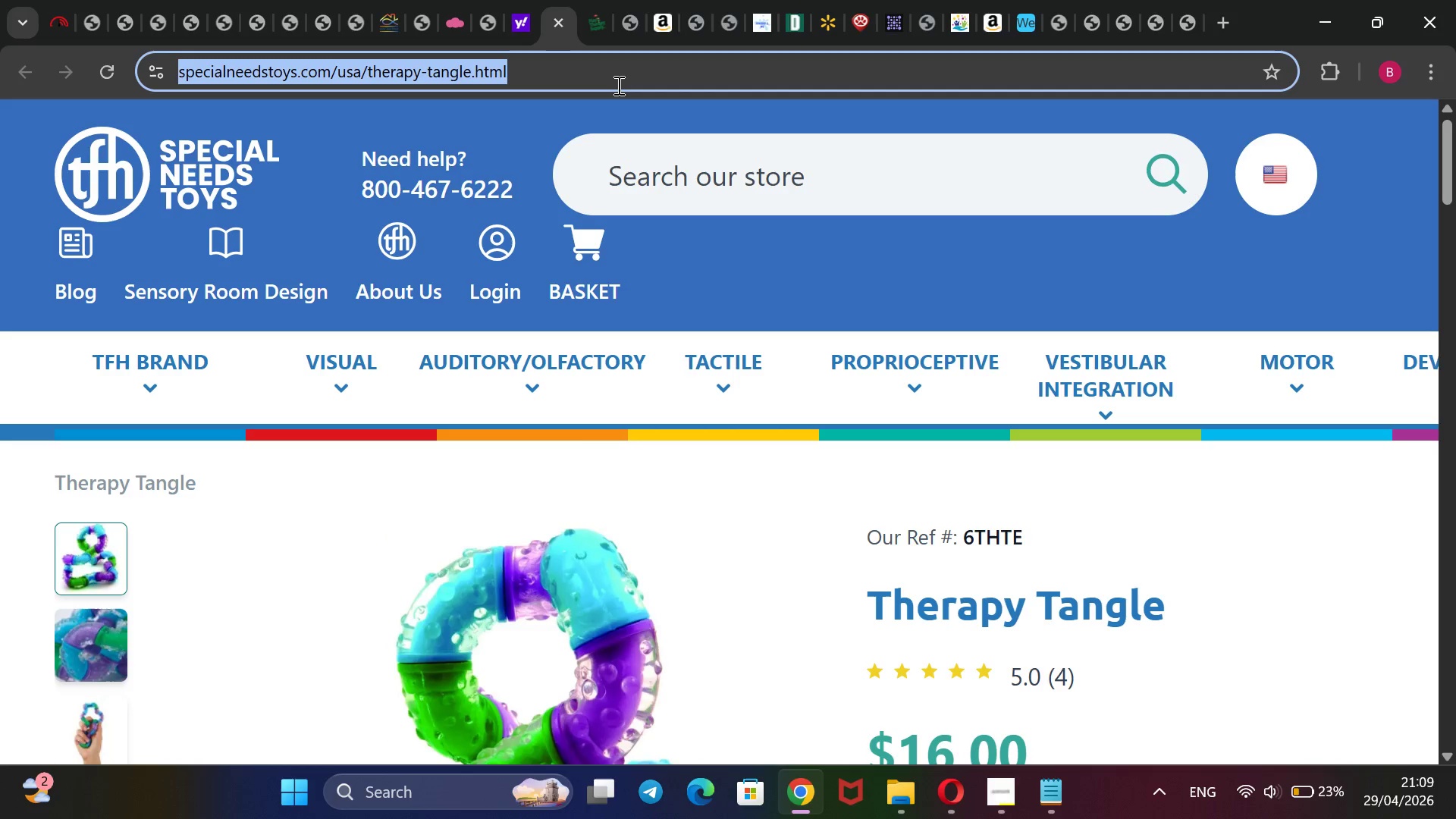 
key(Control+ControlLeft)
 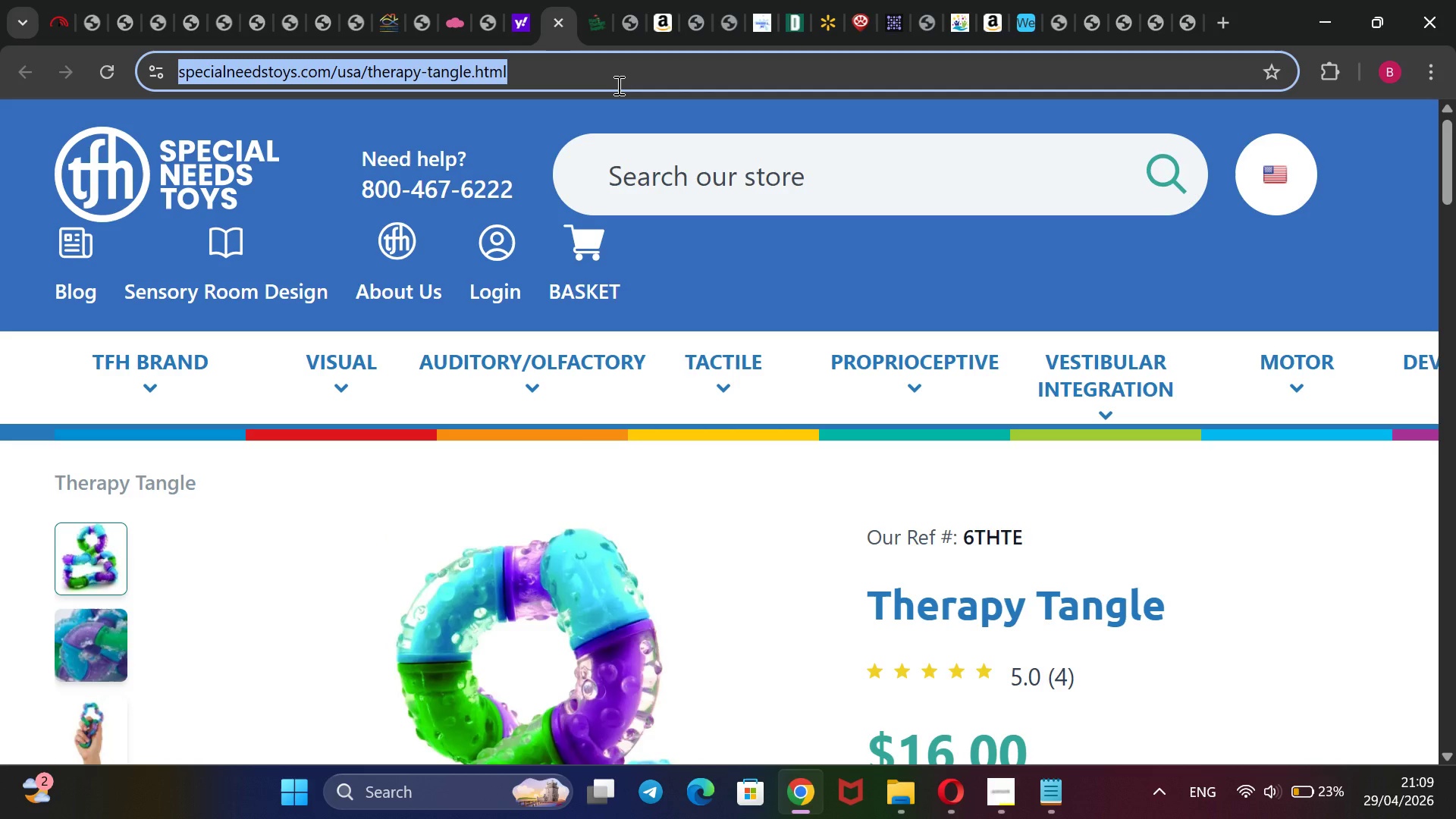 
key(Control+C)
 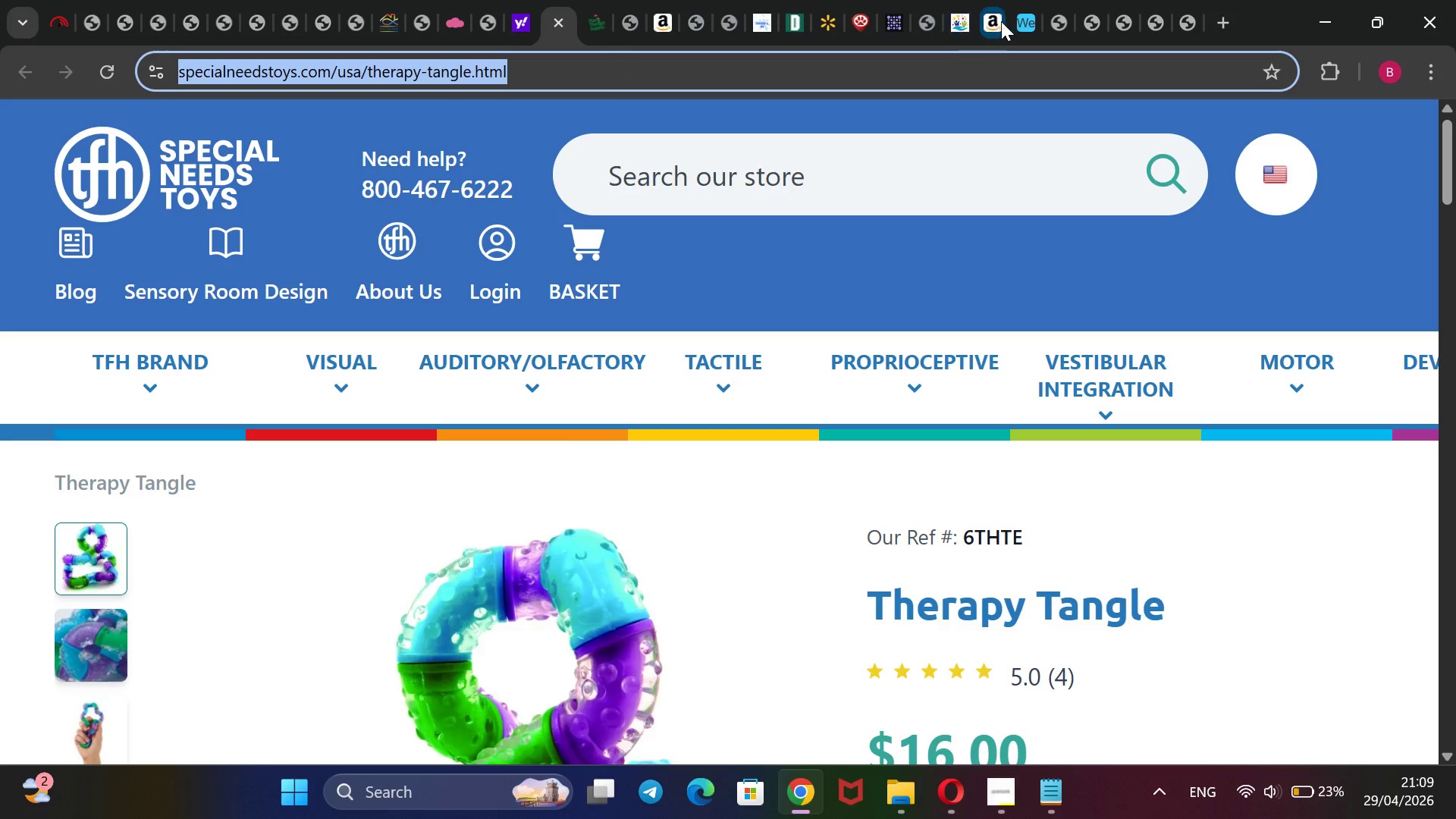 
left_click([1018, 26])
 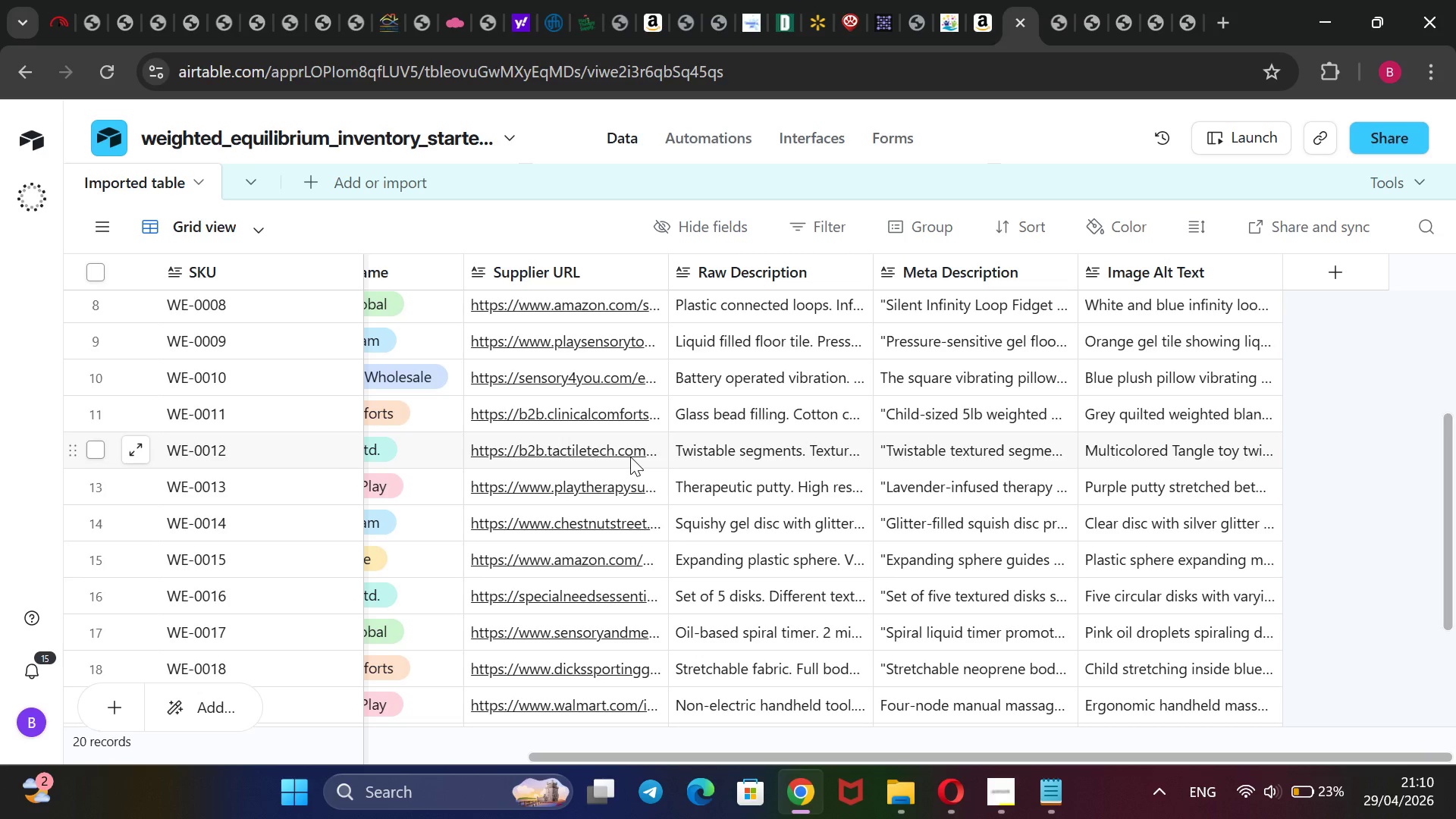 
wait(14.2)
 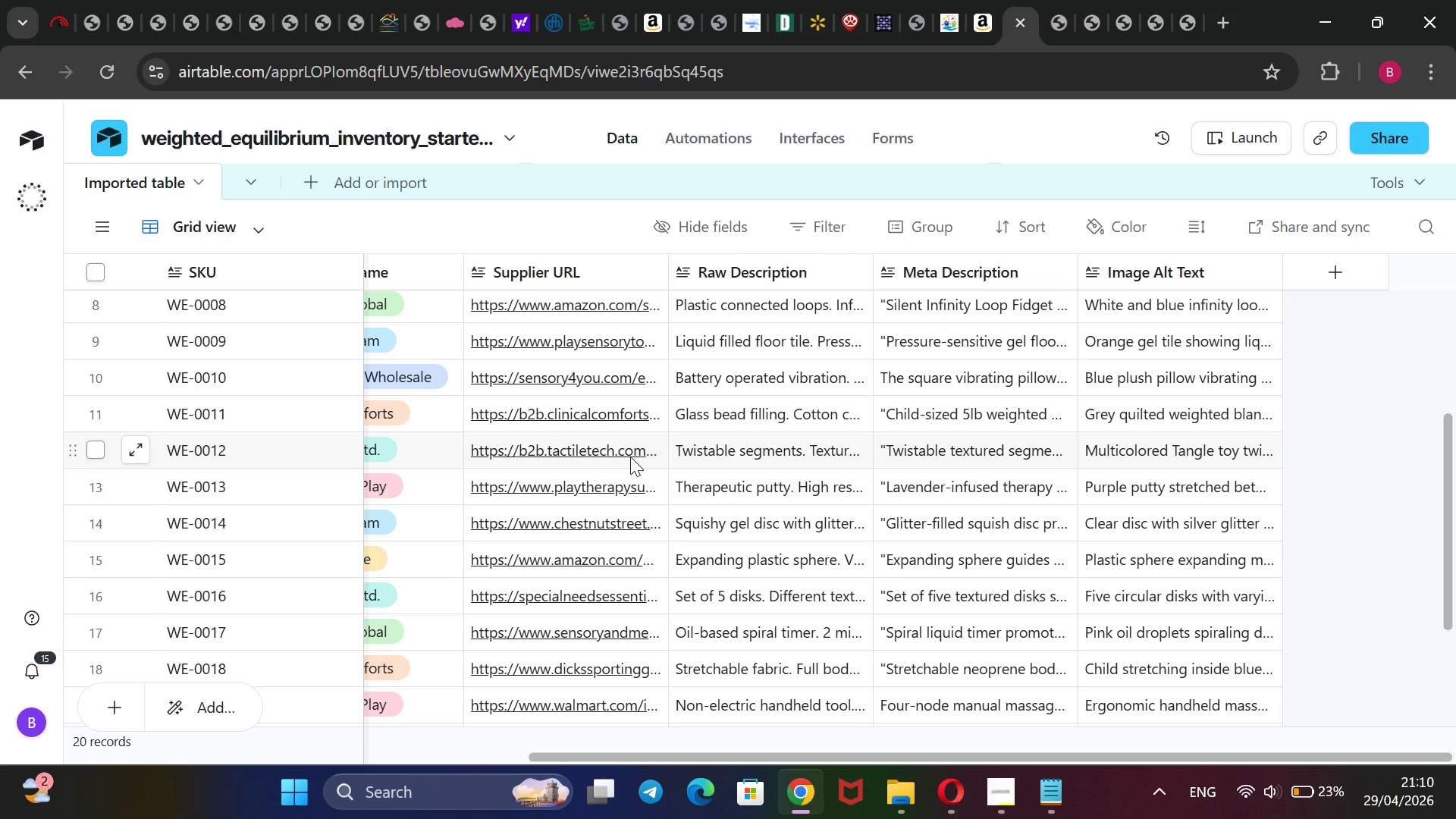 
double_click([629, 456])
 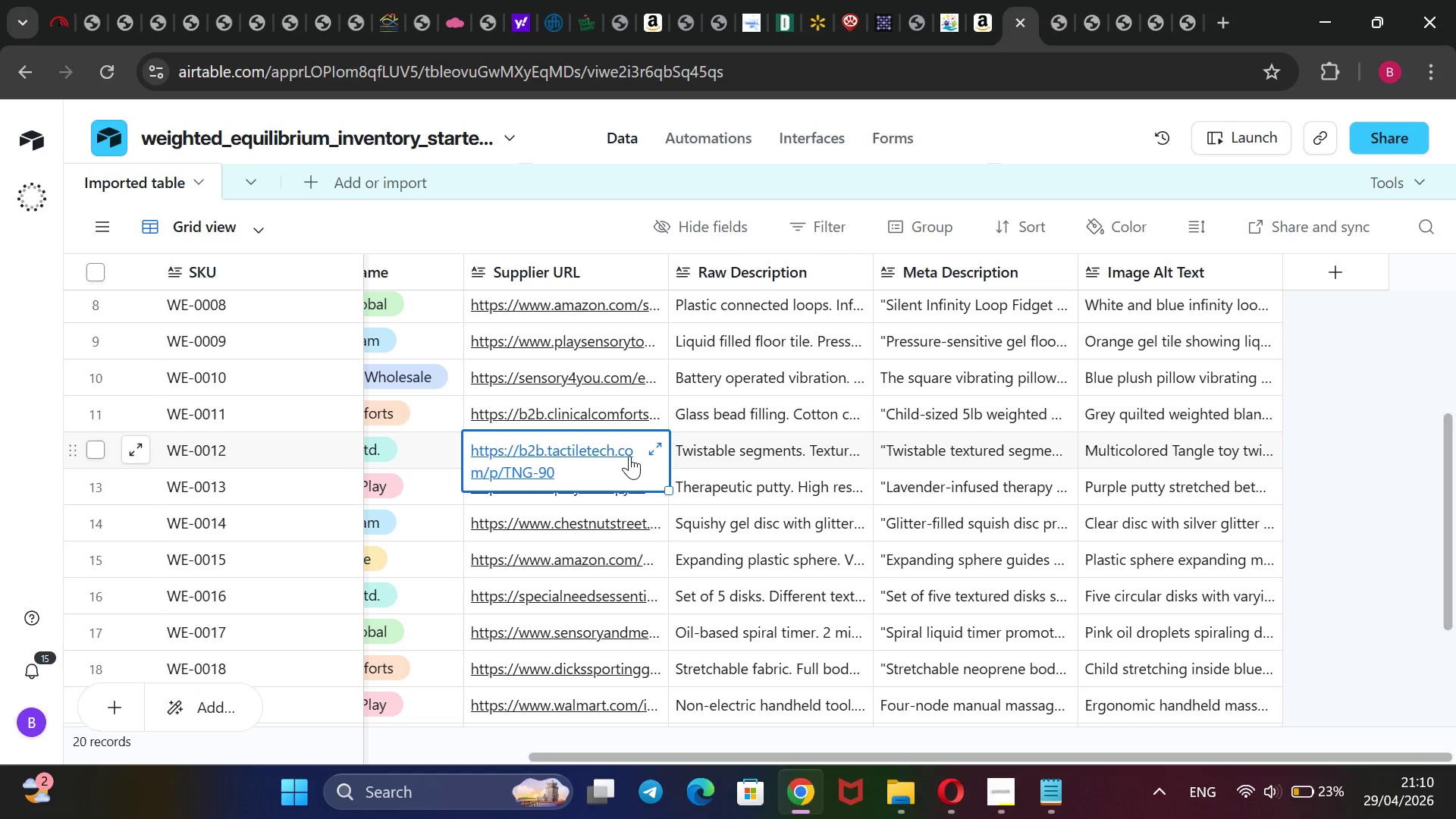 
triple_click([629, 456])
 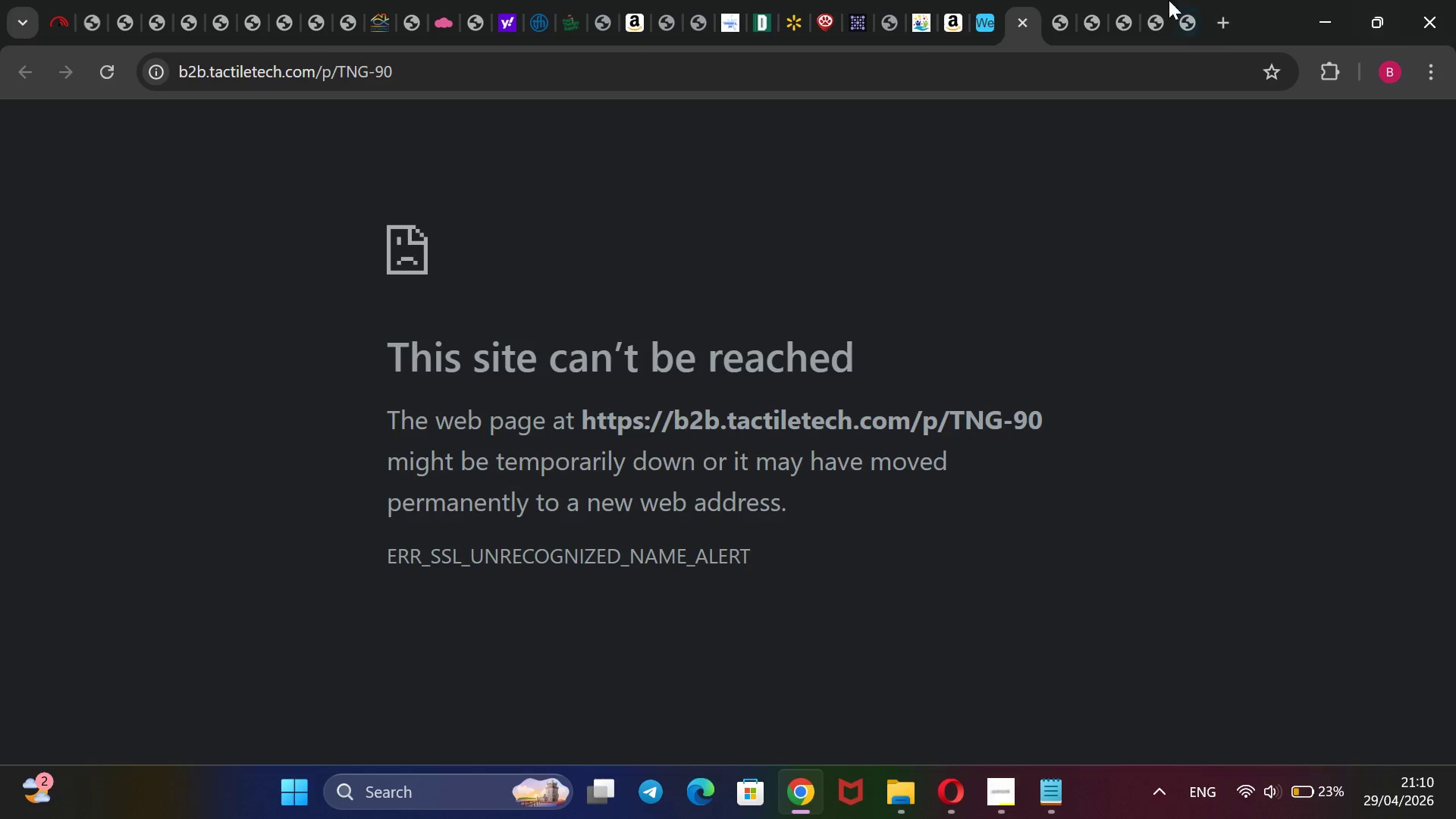 
left_click([994, 26])
 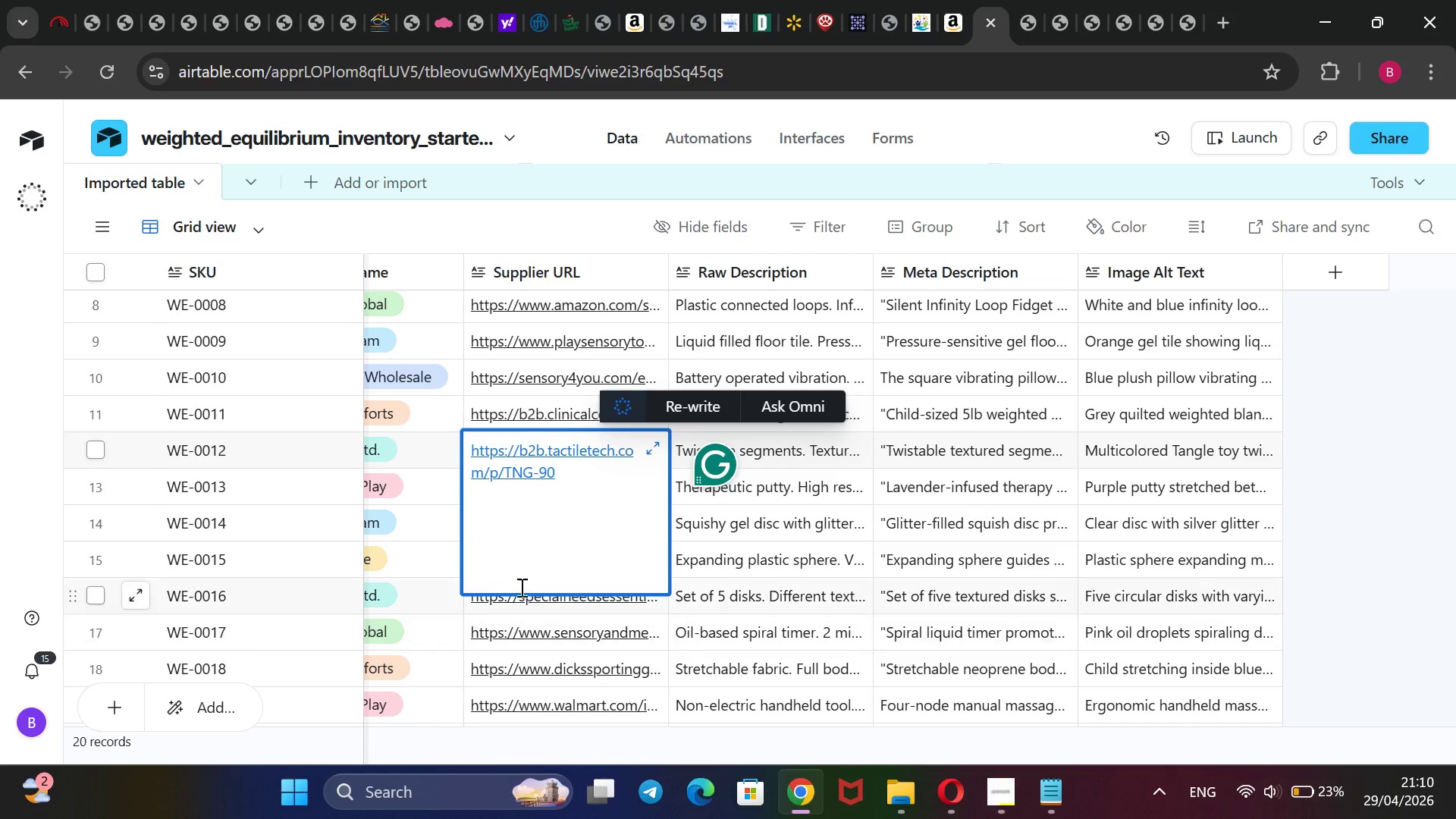 
left_click_drag(start_coordinate=[579, 475], to_coordinate=[457, 441])
 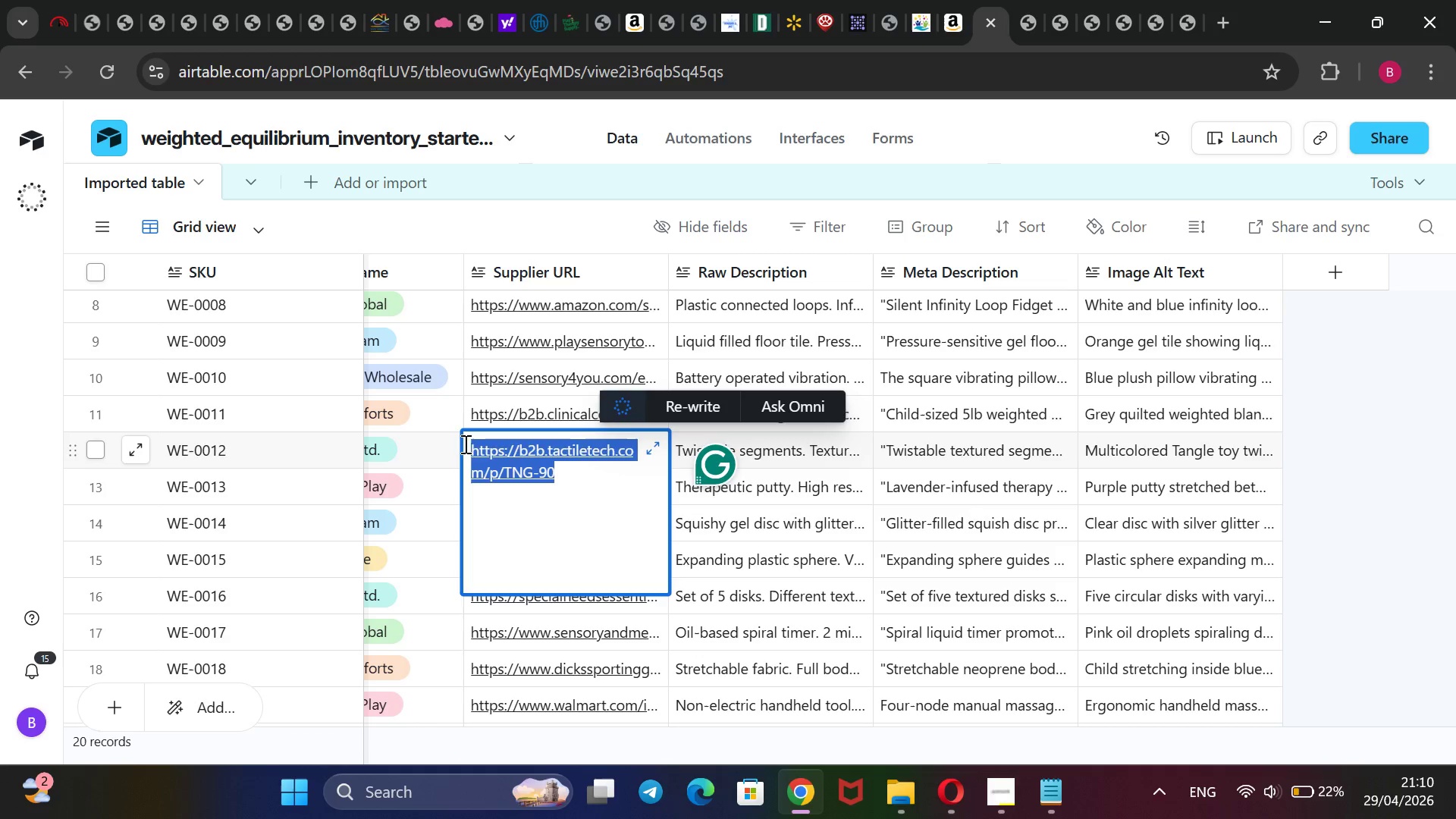 
scroll: coordinate [576, 511], scroll_direction: down, amount: 1.0
 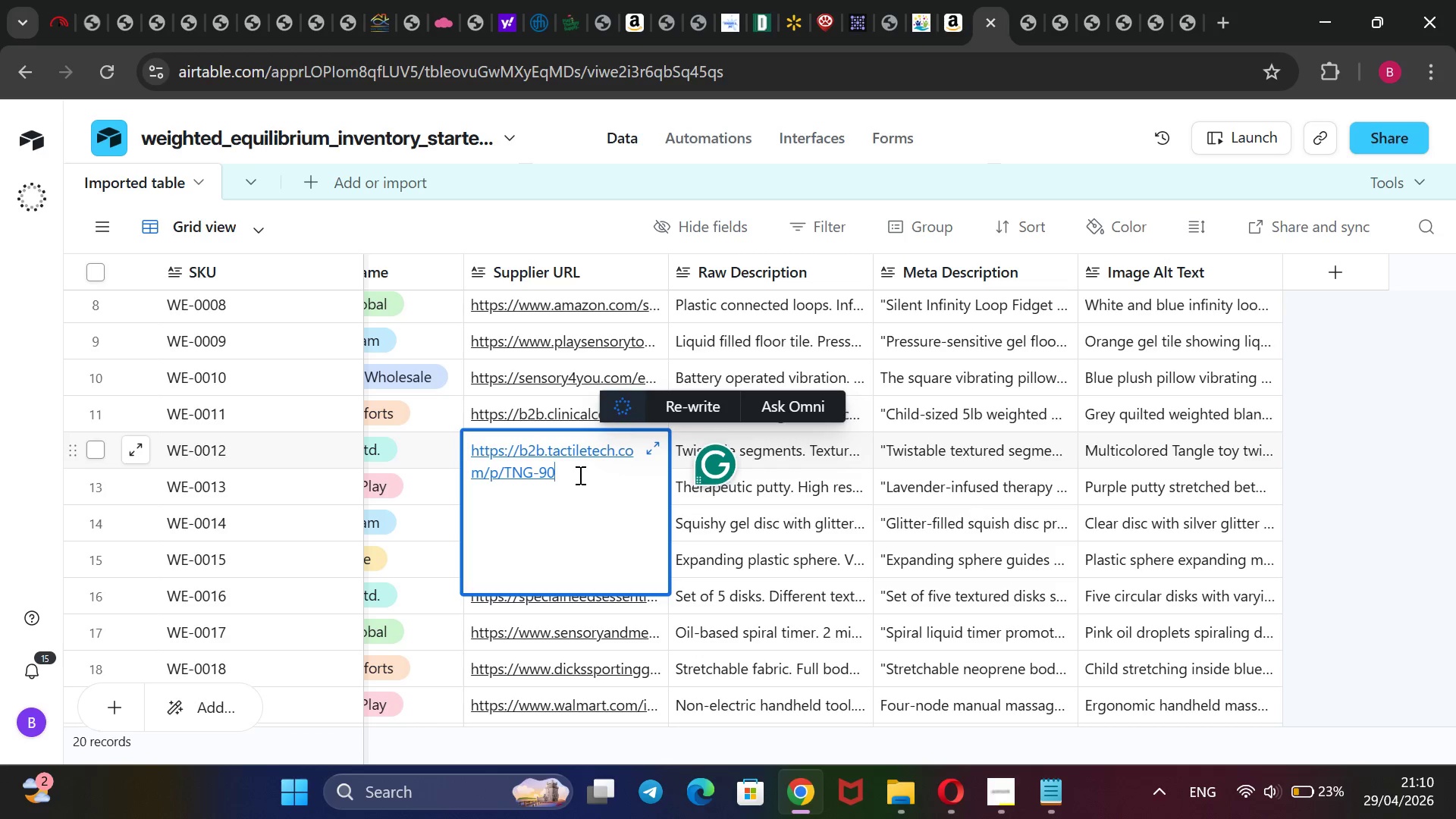 
key(Backspace)
 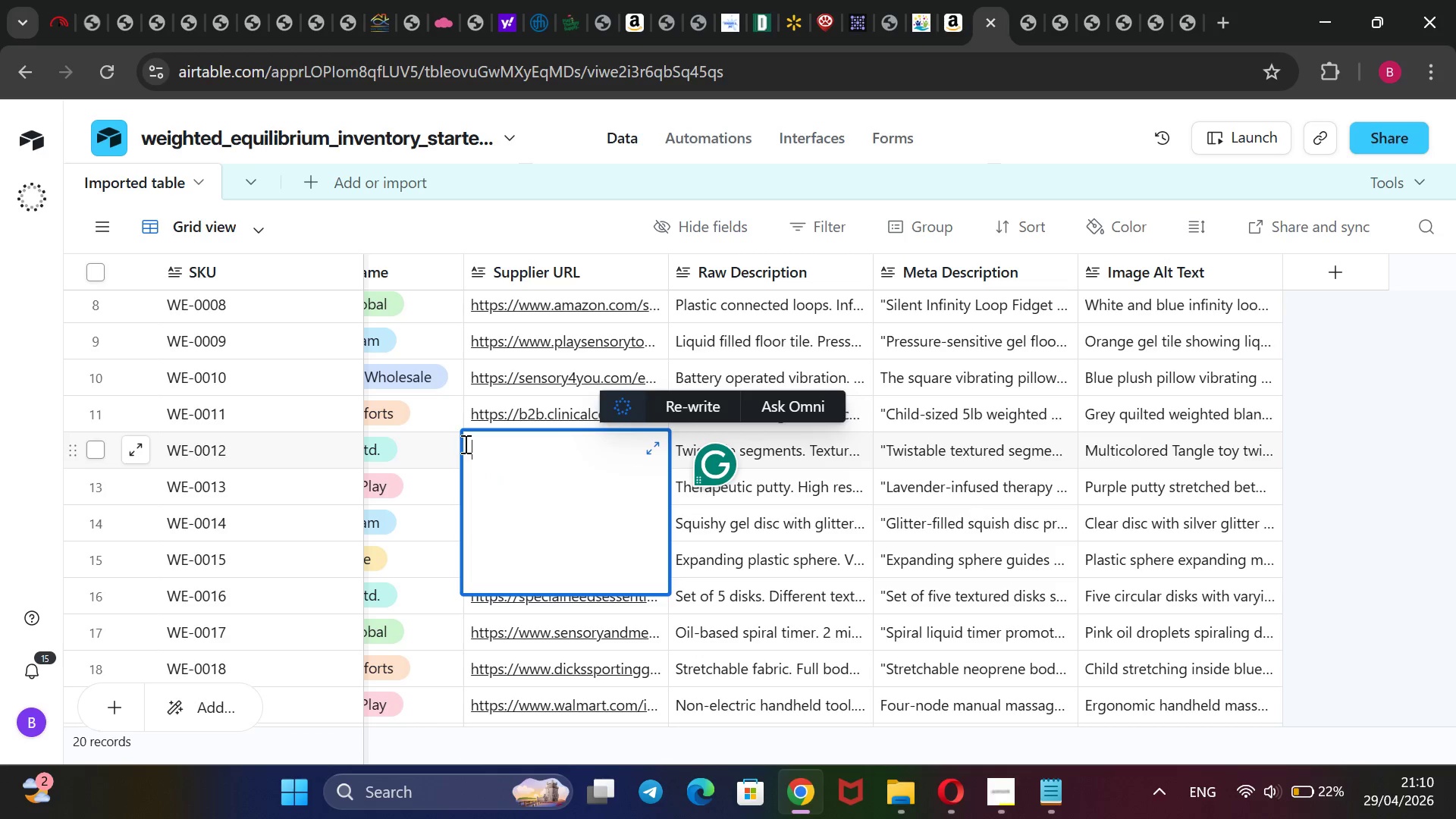 
key(Control+V)
 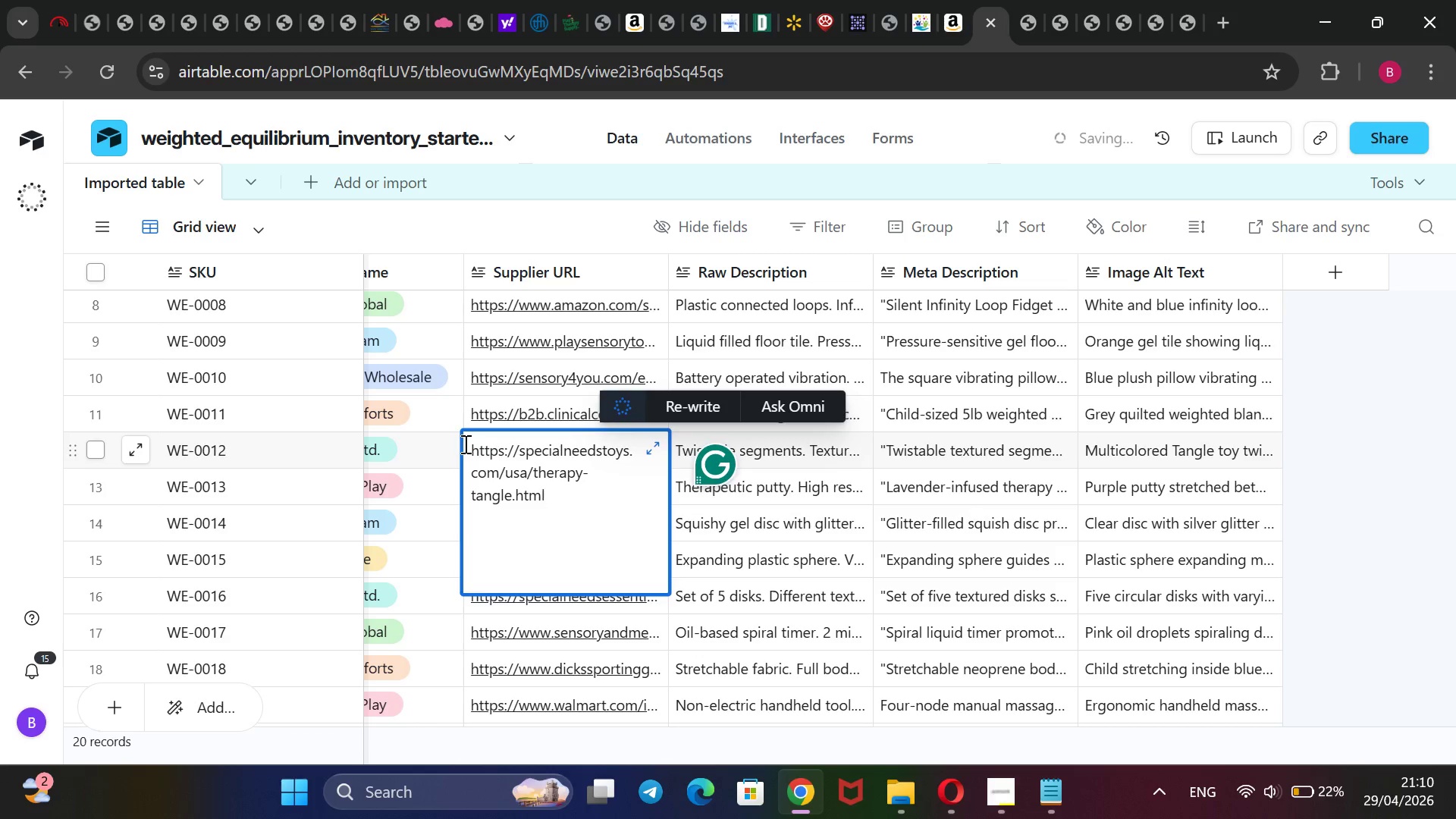 
scroll: coordinate [464, 444], scroll_direction: none, amount: 0.0
 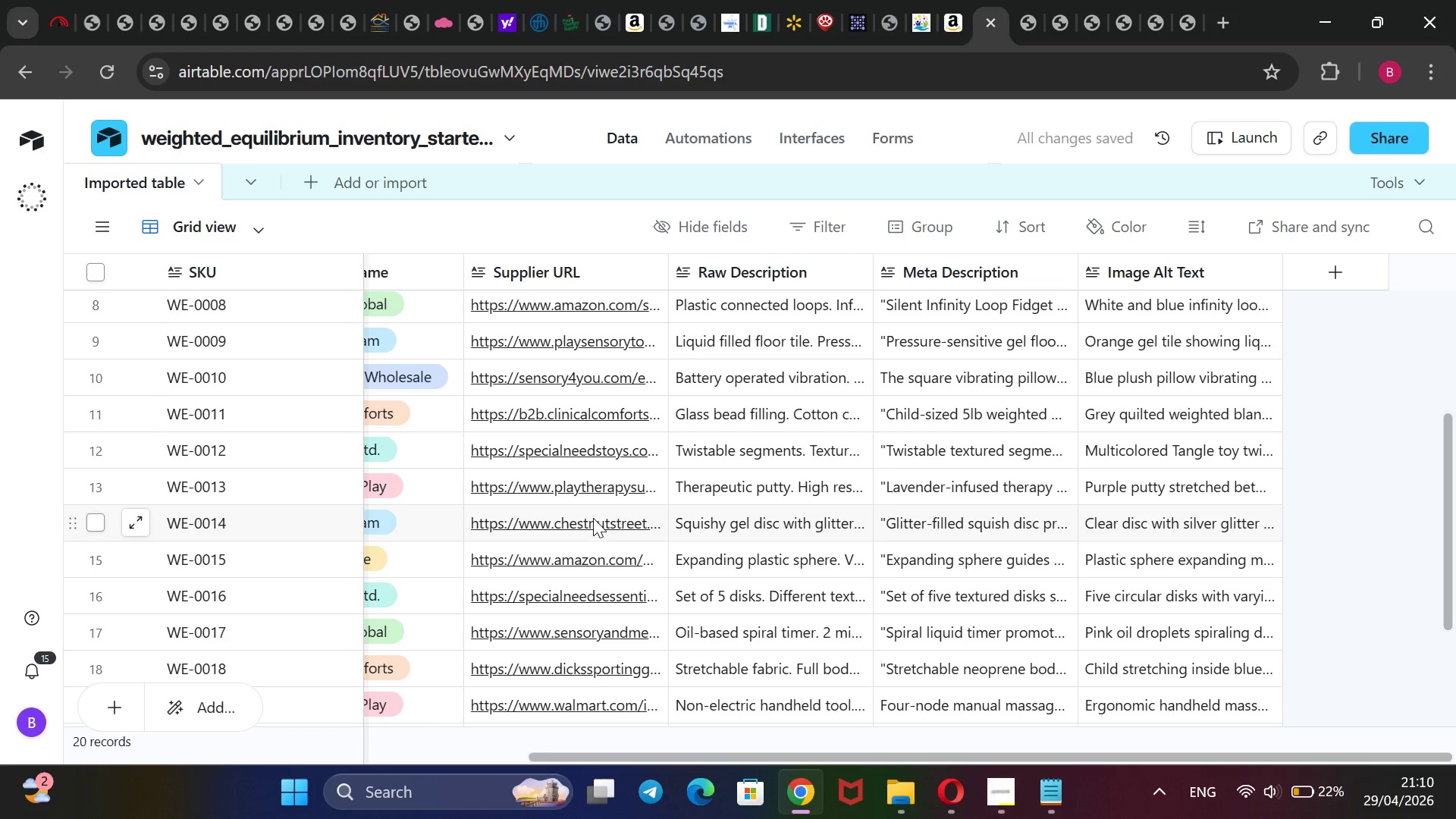 
wait(8.14)
 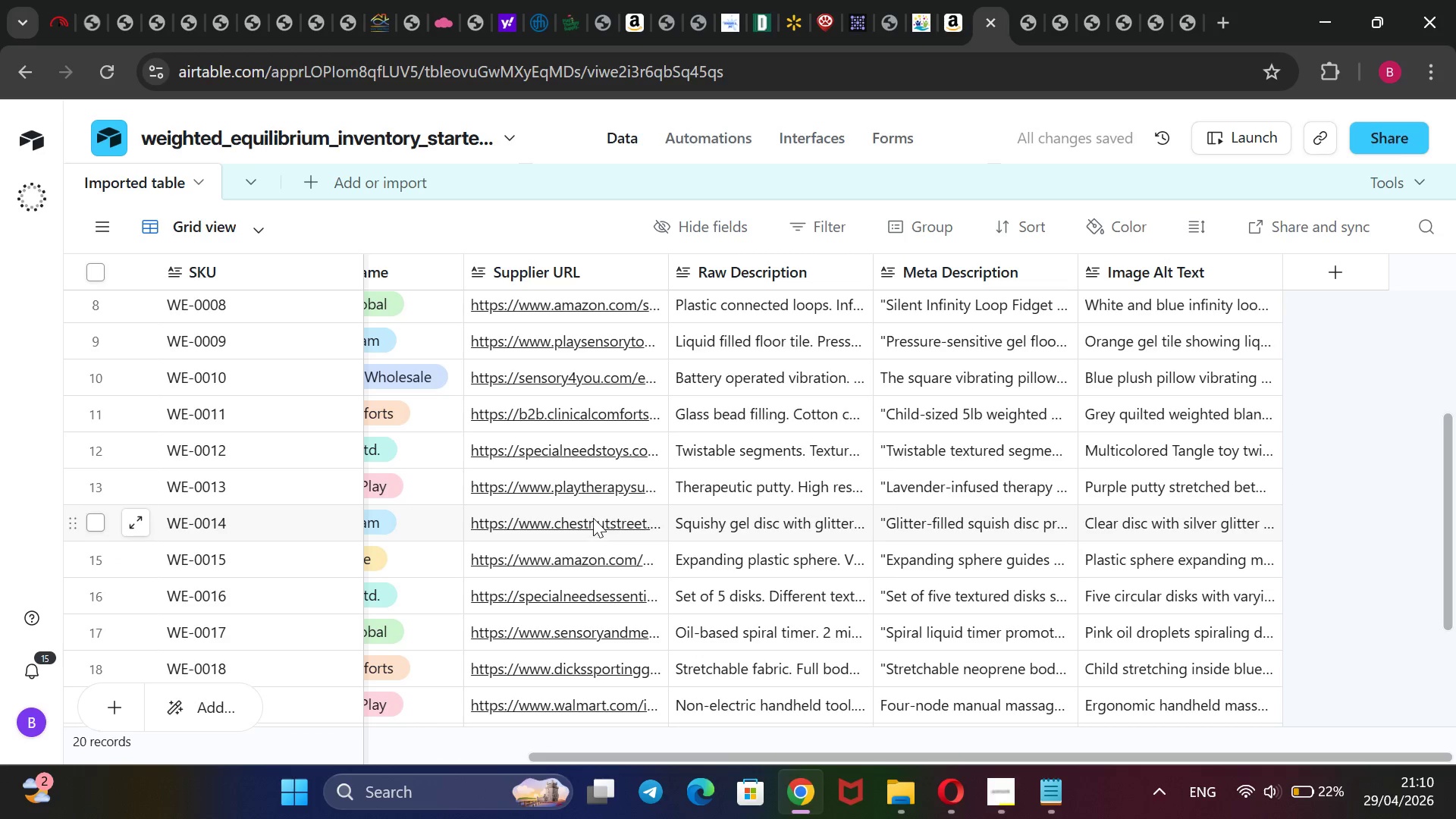 
left_click([506, 24])
 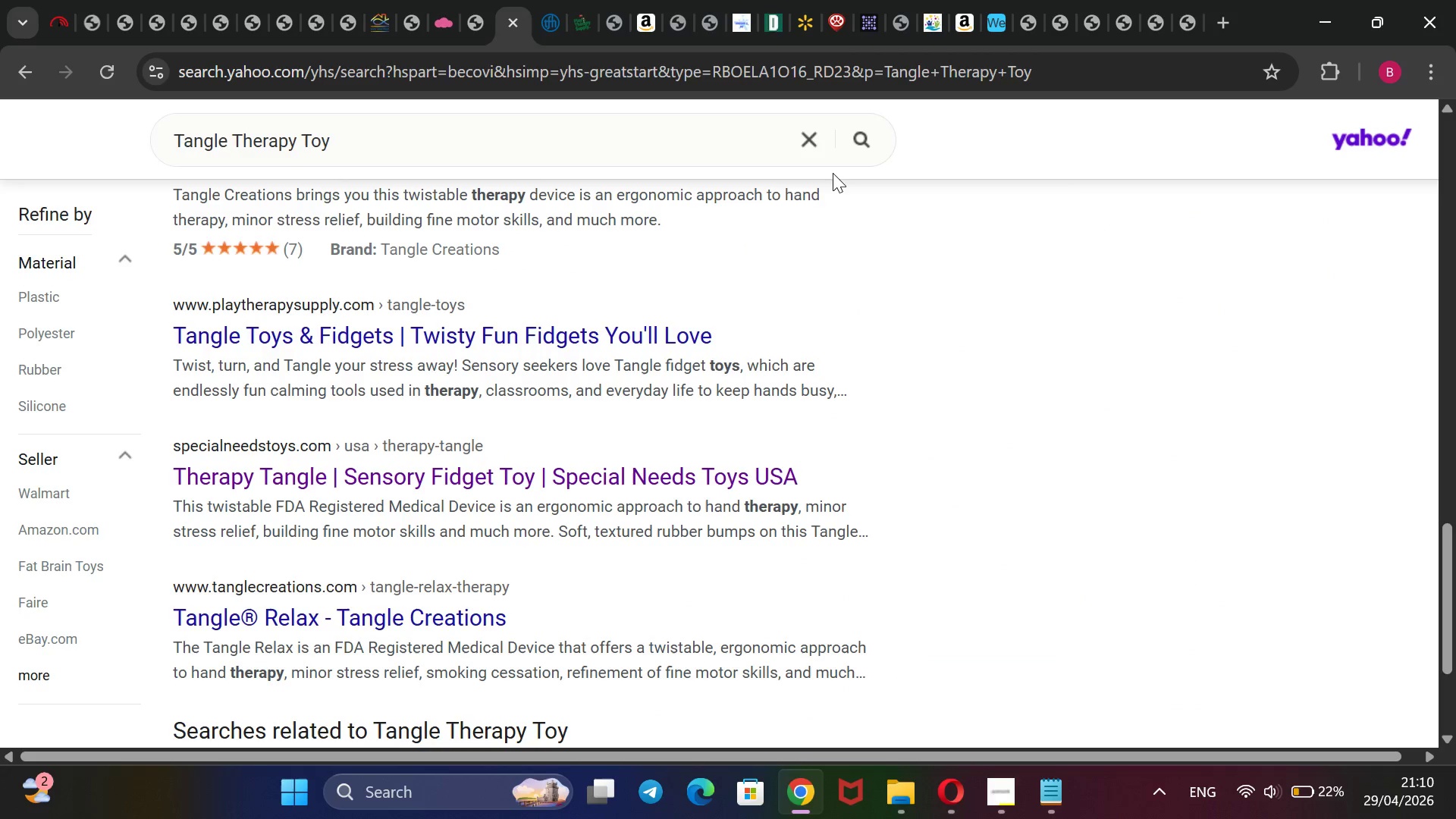 
left_click([812, 146])
 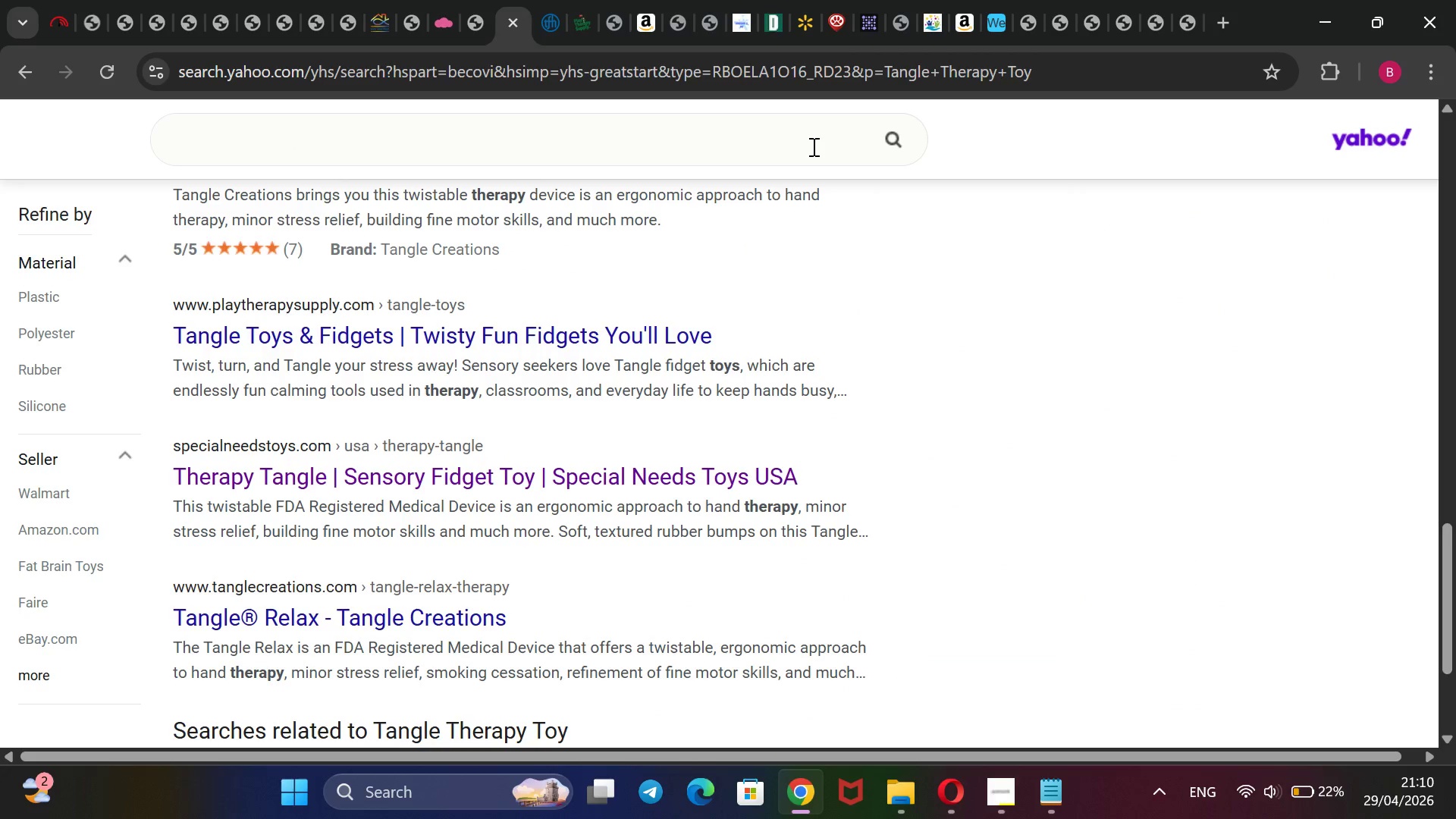 
type(Weighted Blanket ())
 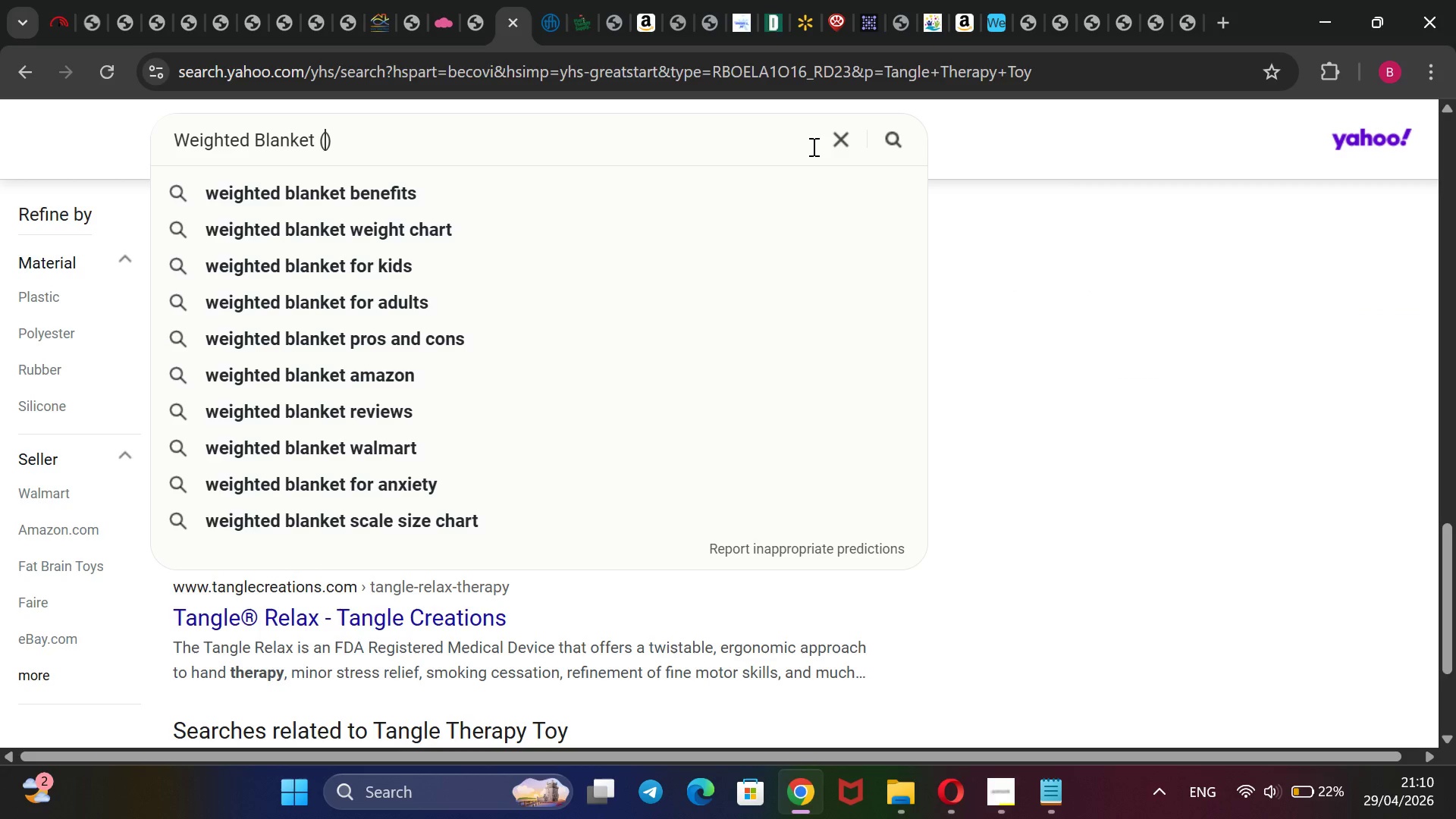 
 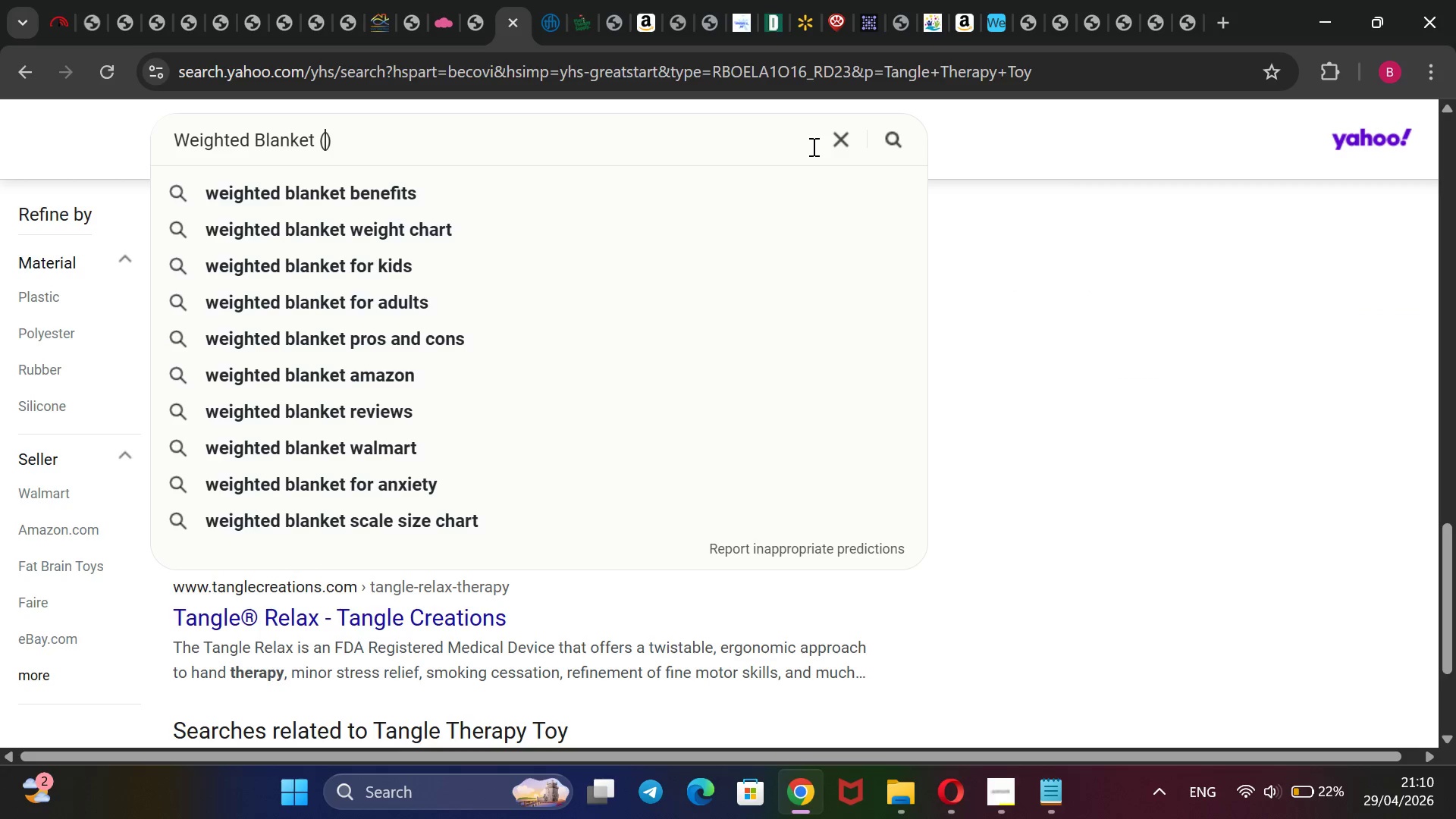 
key(ArrowLeft)
 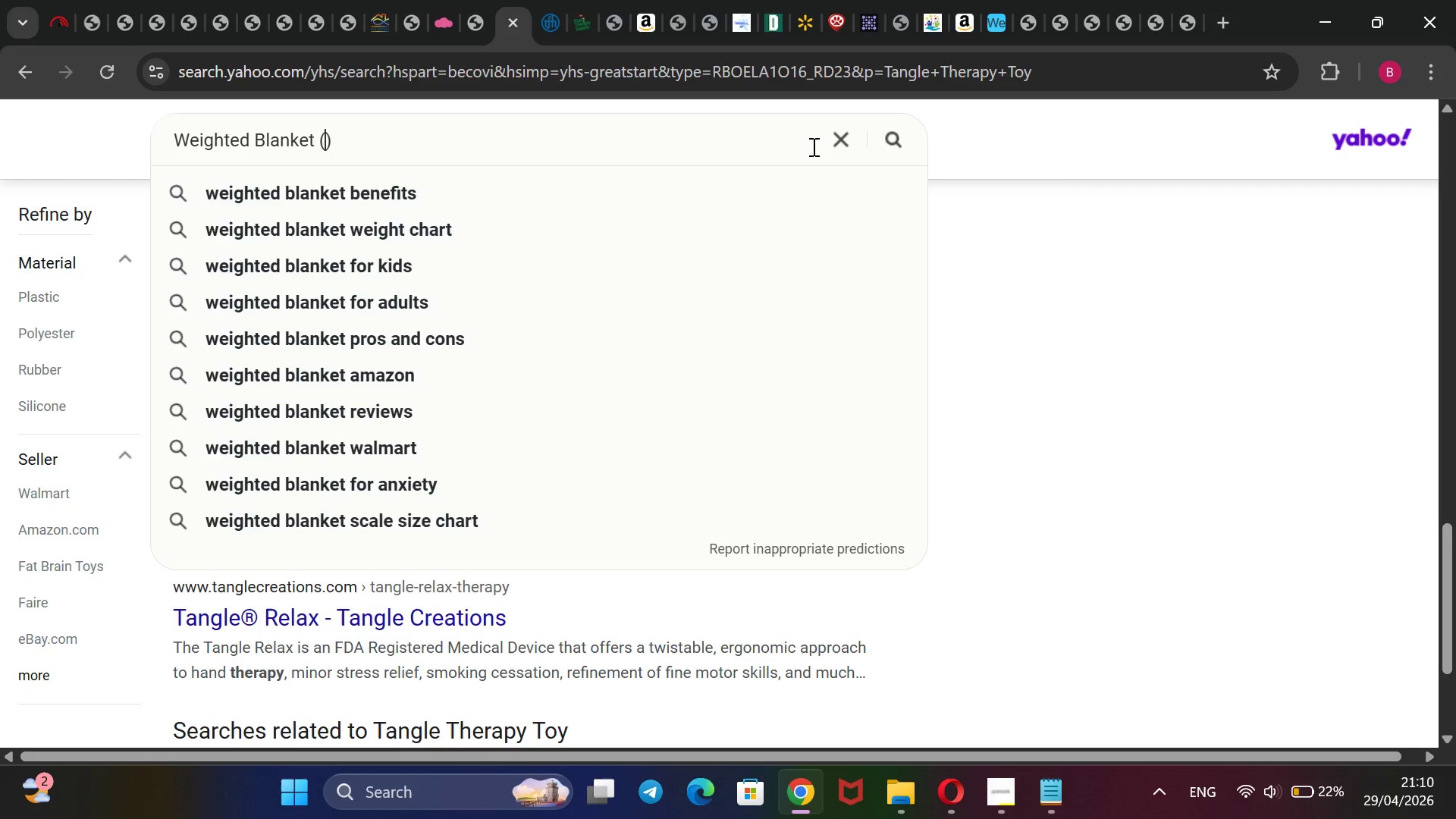 
type(5lb)
 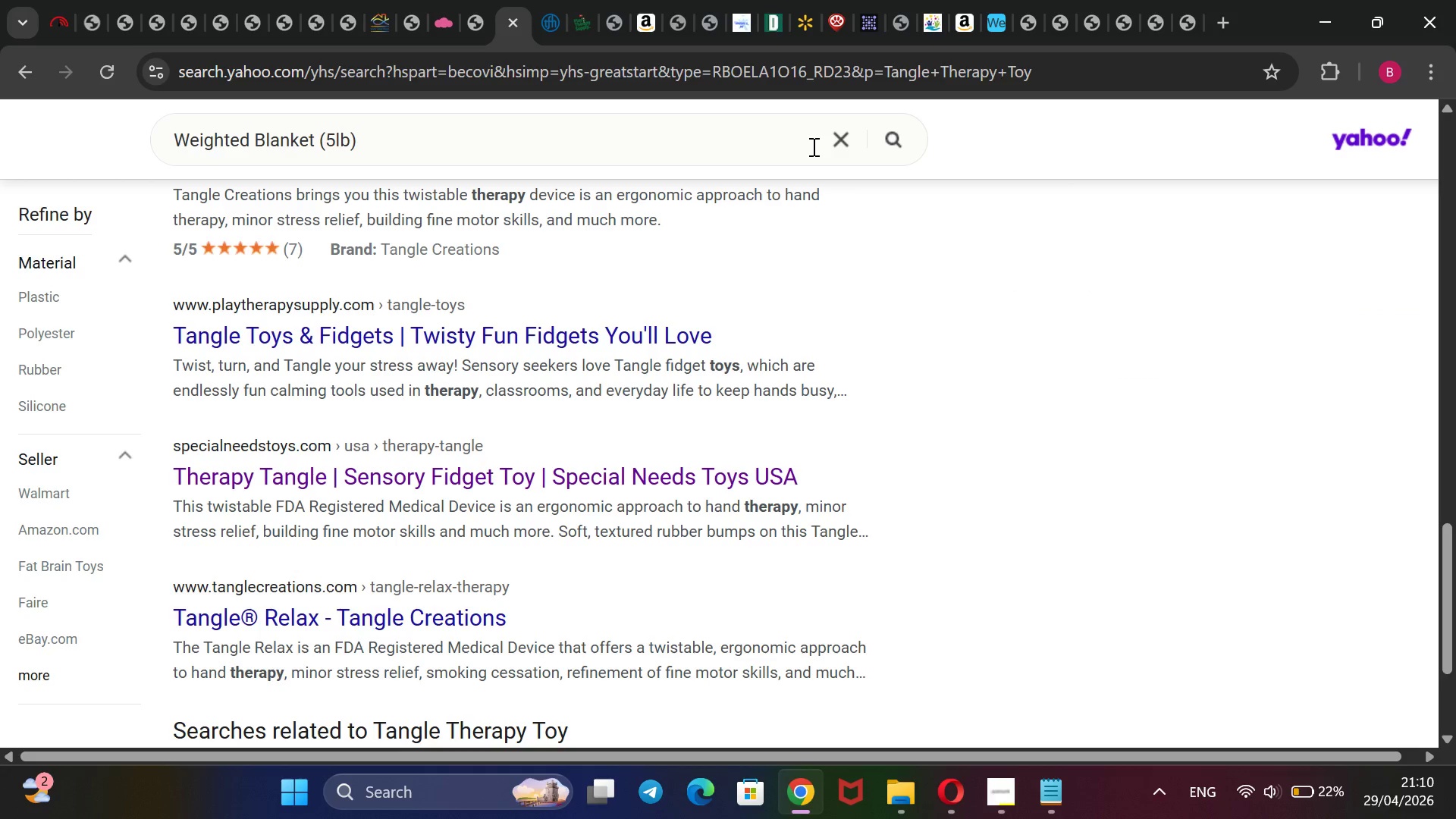 
key(Enter)
 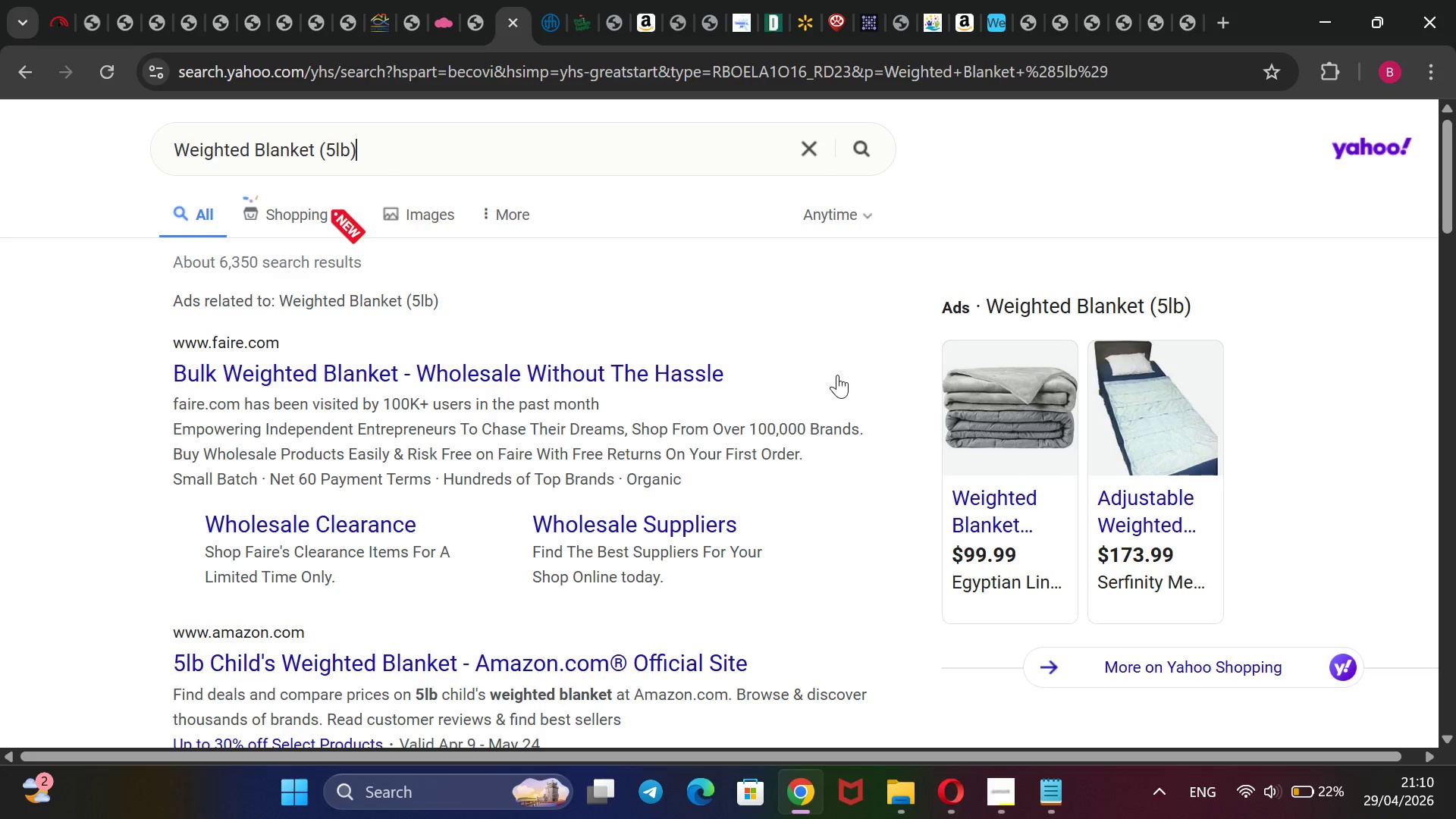 
wait(18.53)
 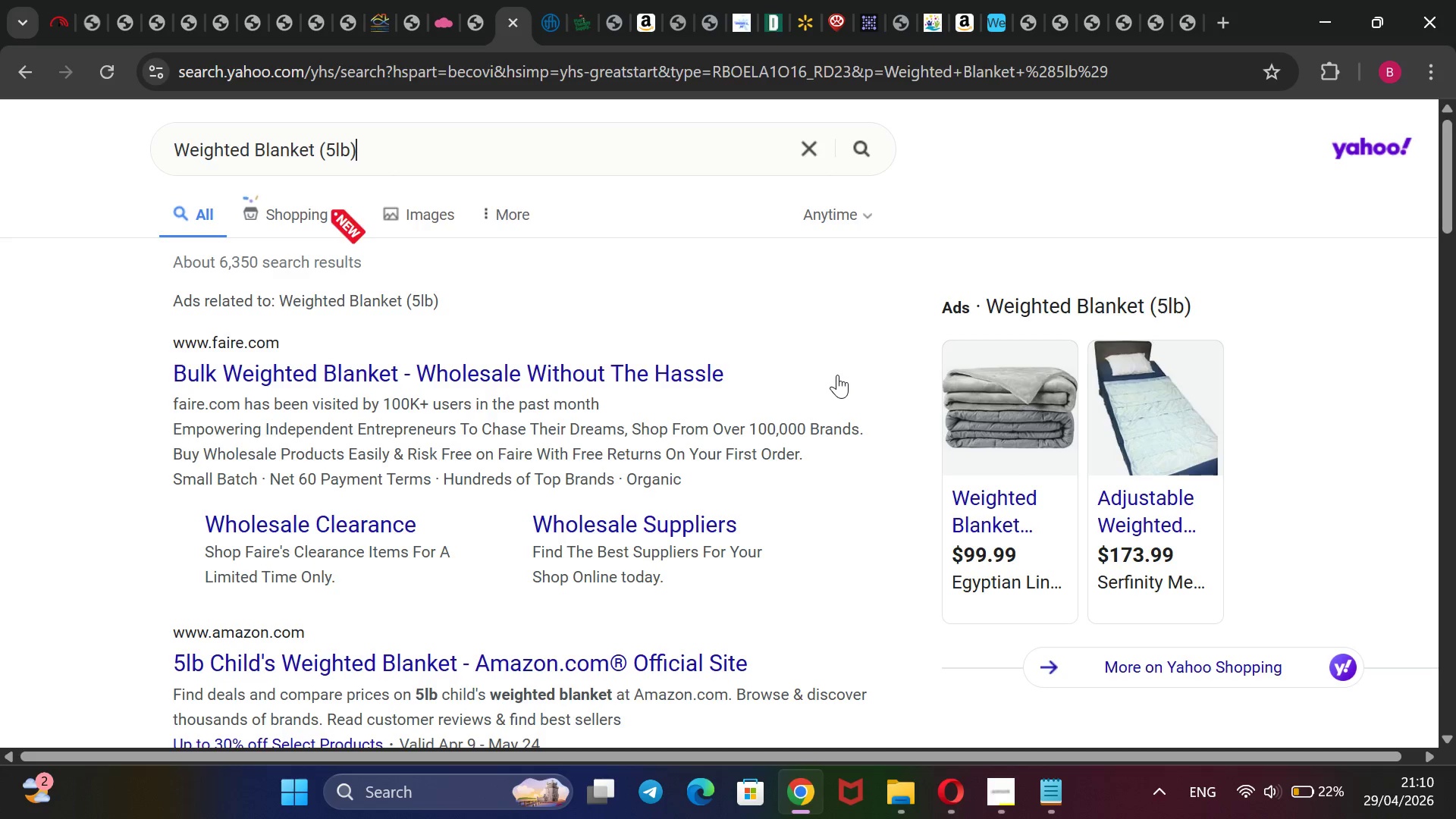 
scroll: coordinate [837, 375], scroll_direction: down, amount: 1.0
 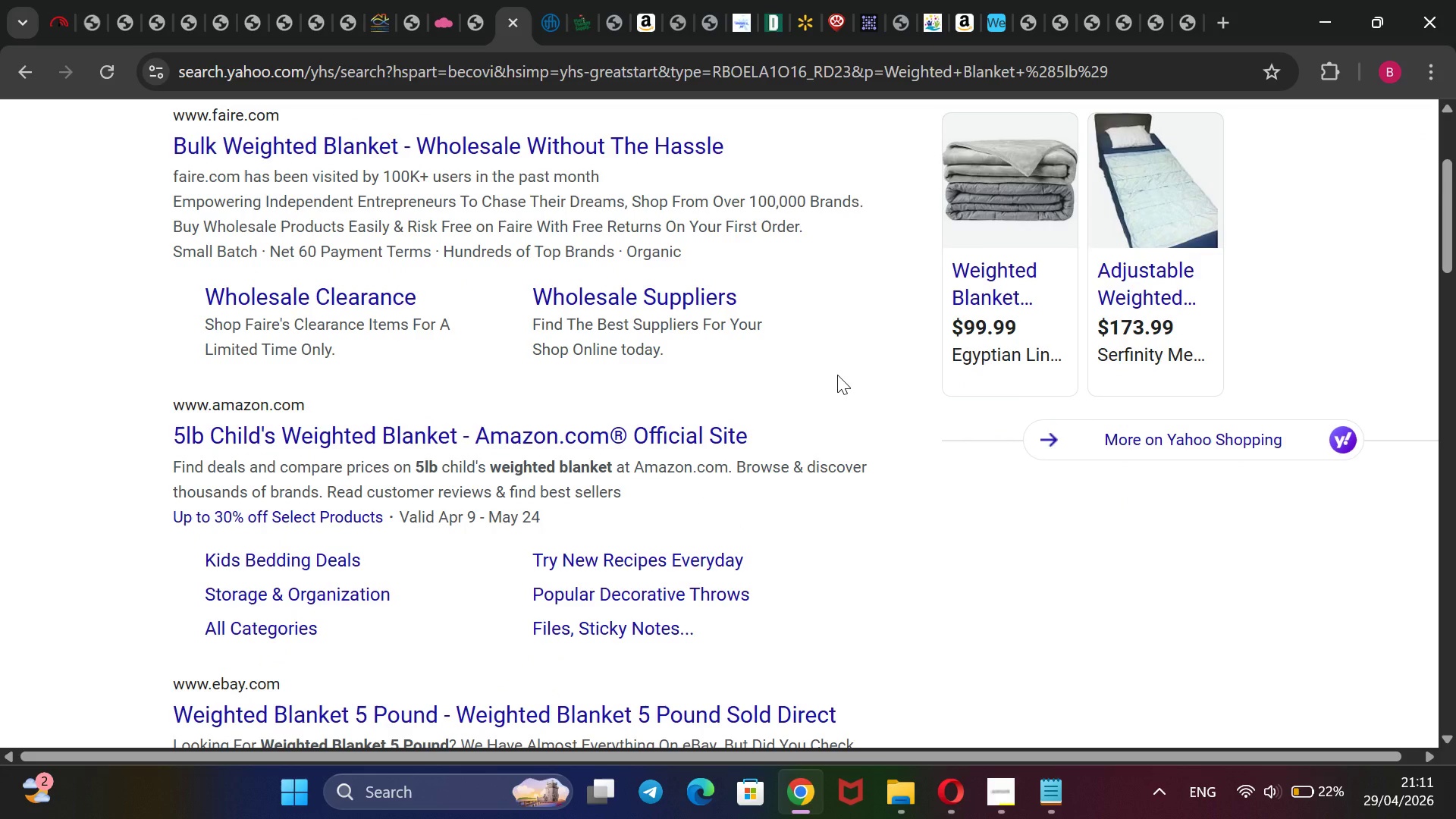 
wait(9.66)
 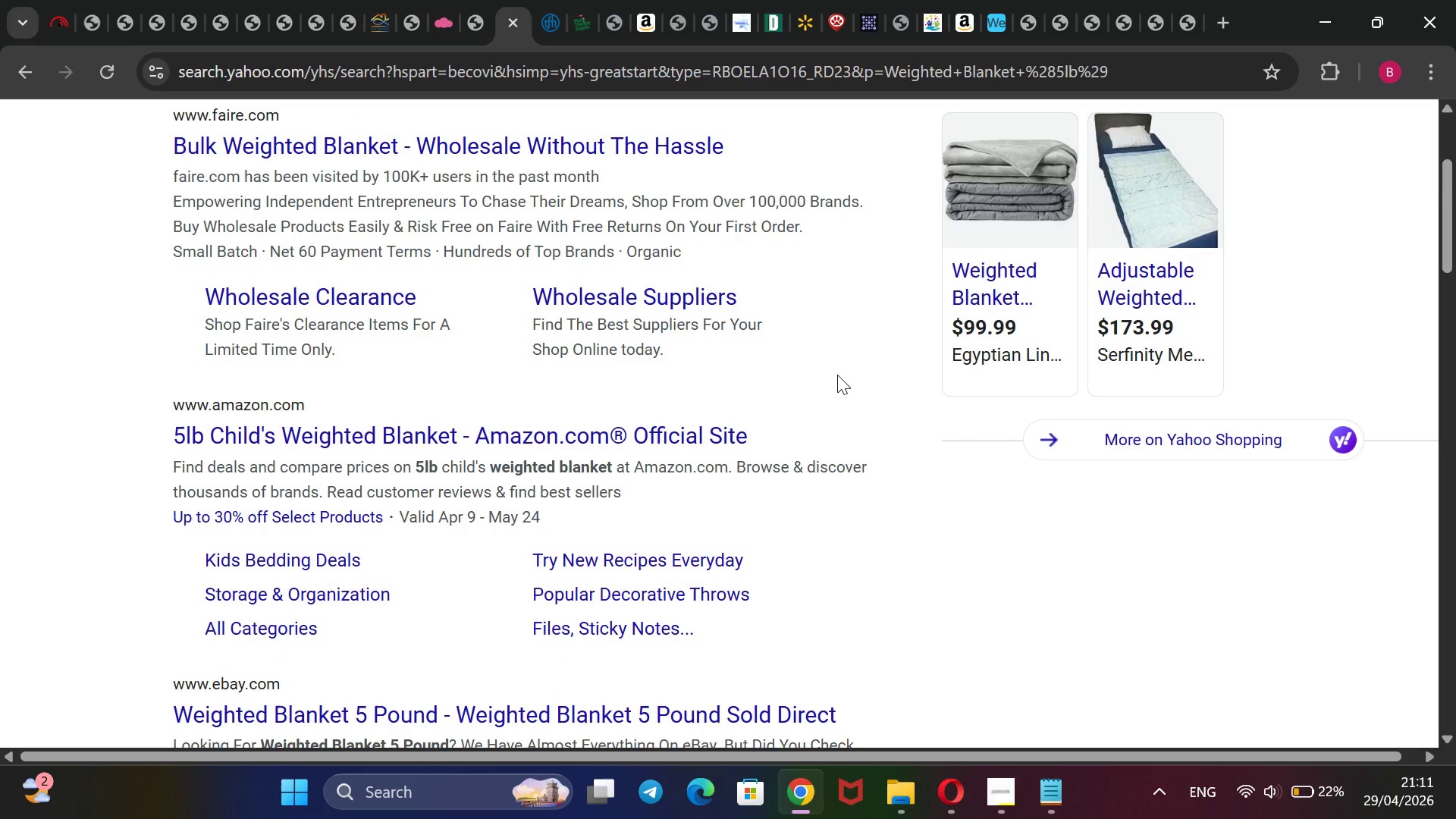 
scroll: coordinate [837, 375], scroll_direction: down, amount: 5.0
 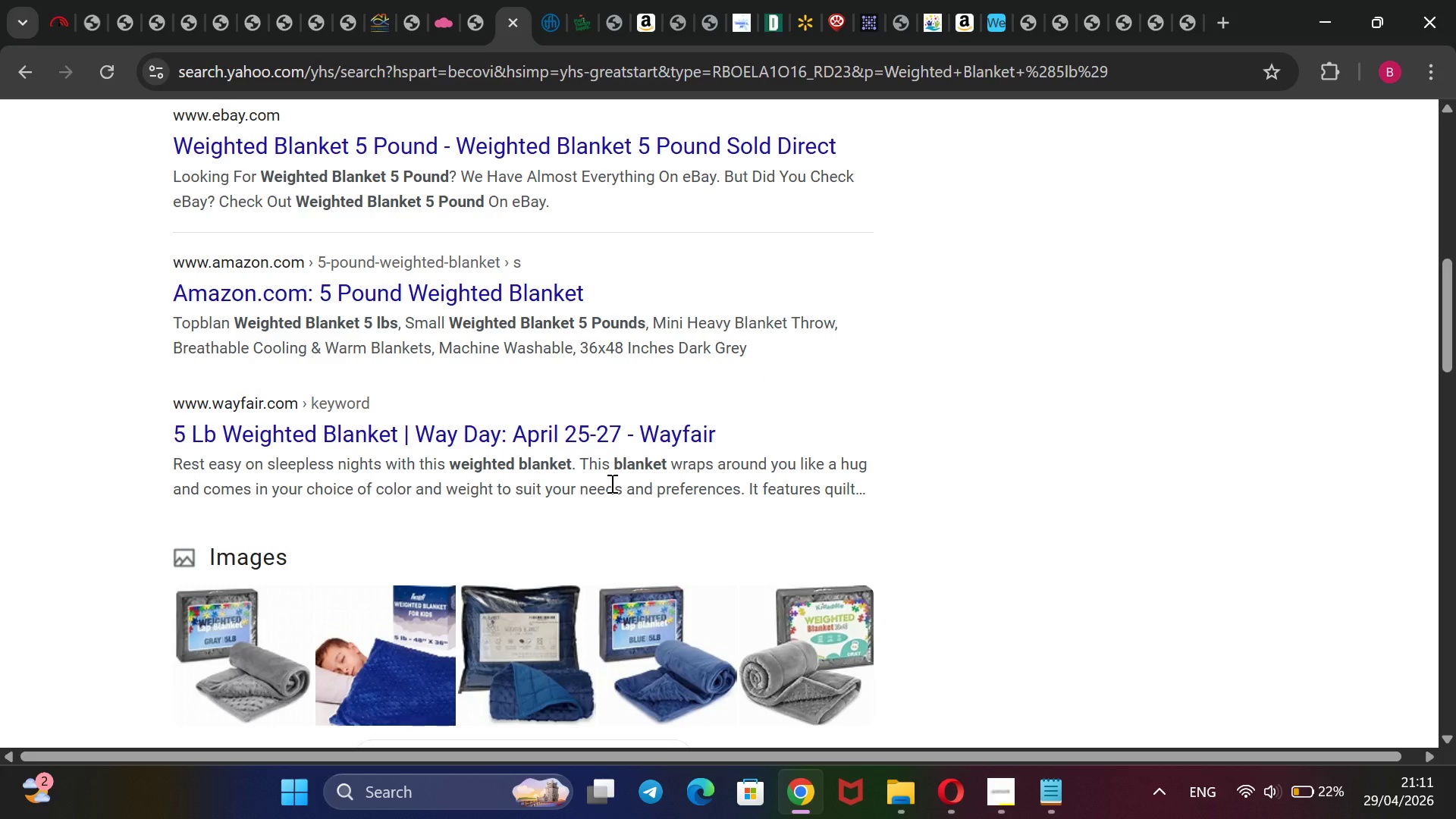 
wait(17.41)
 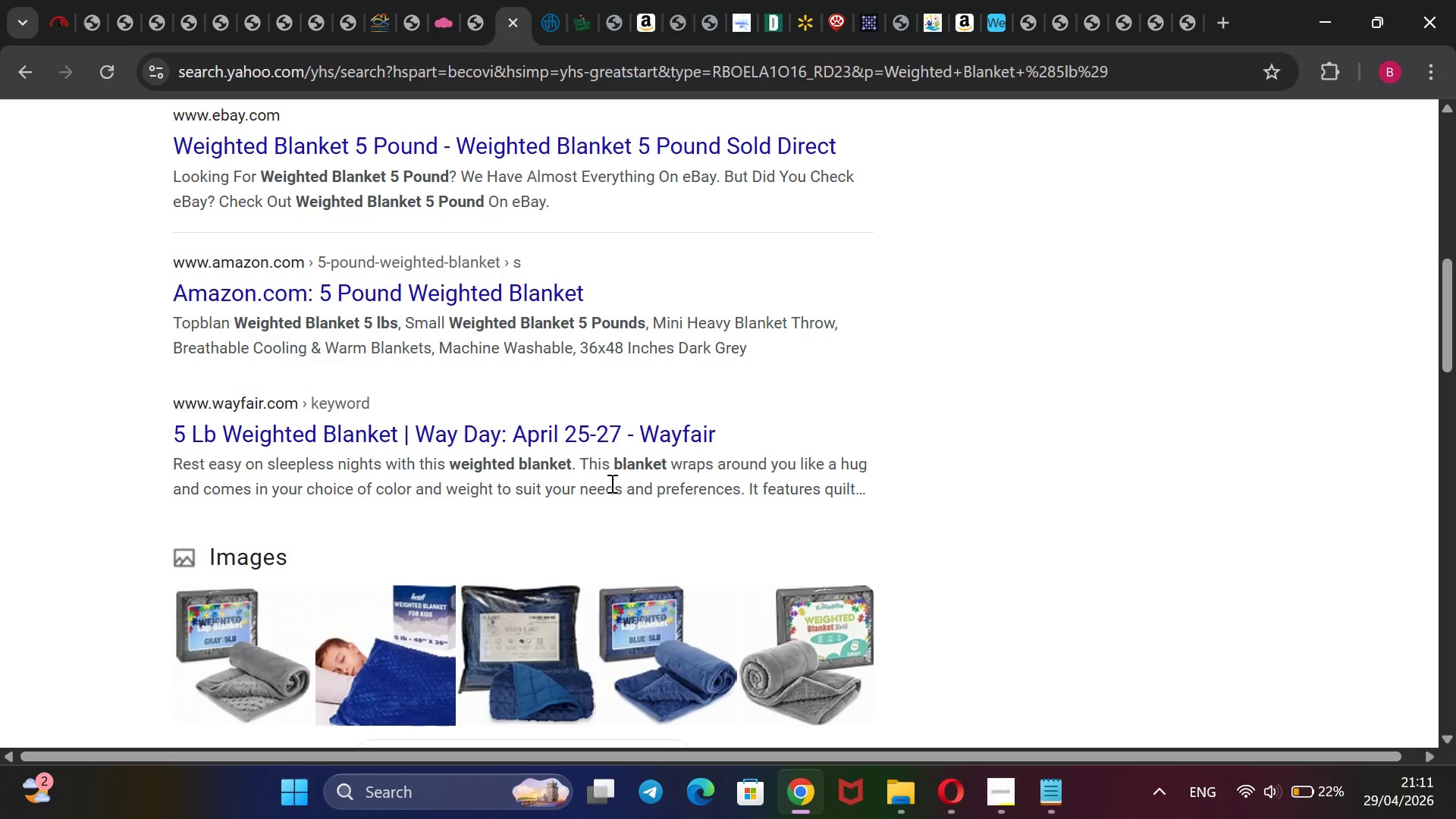 
left_click([630, 83])
 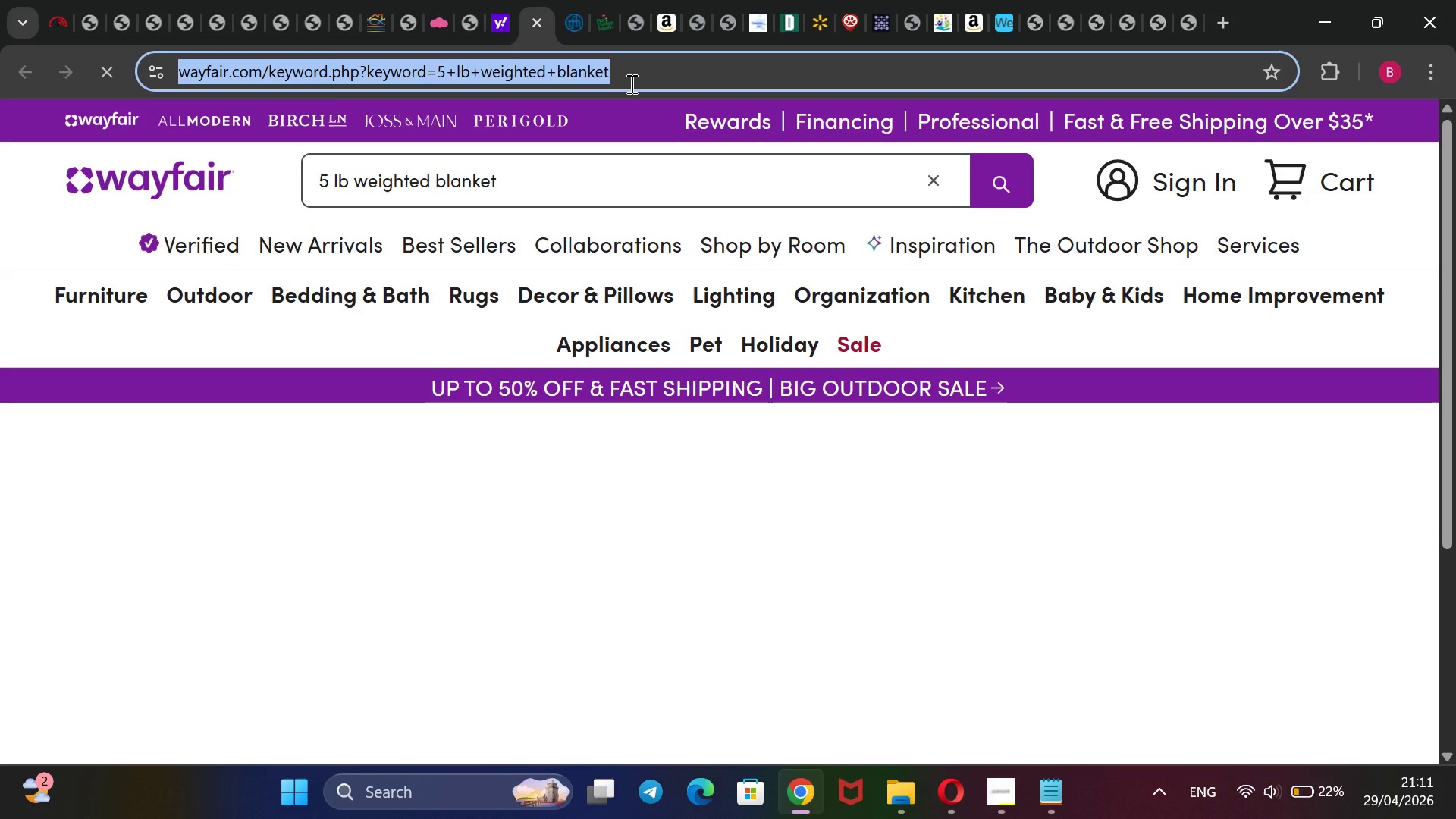 
key(Control+C)
 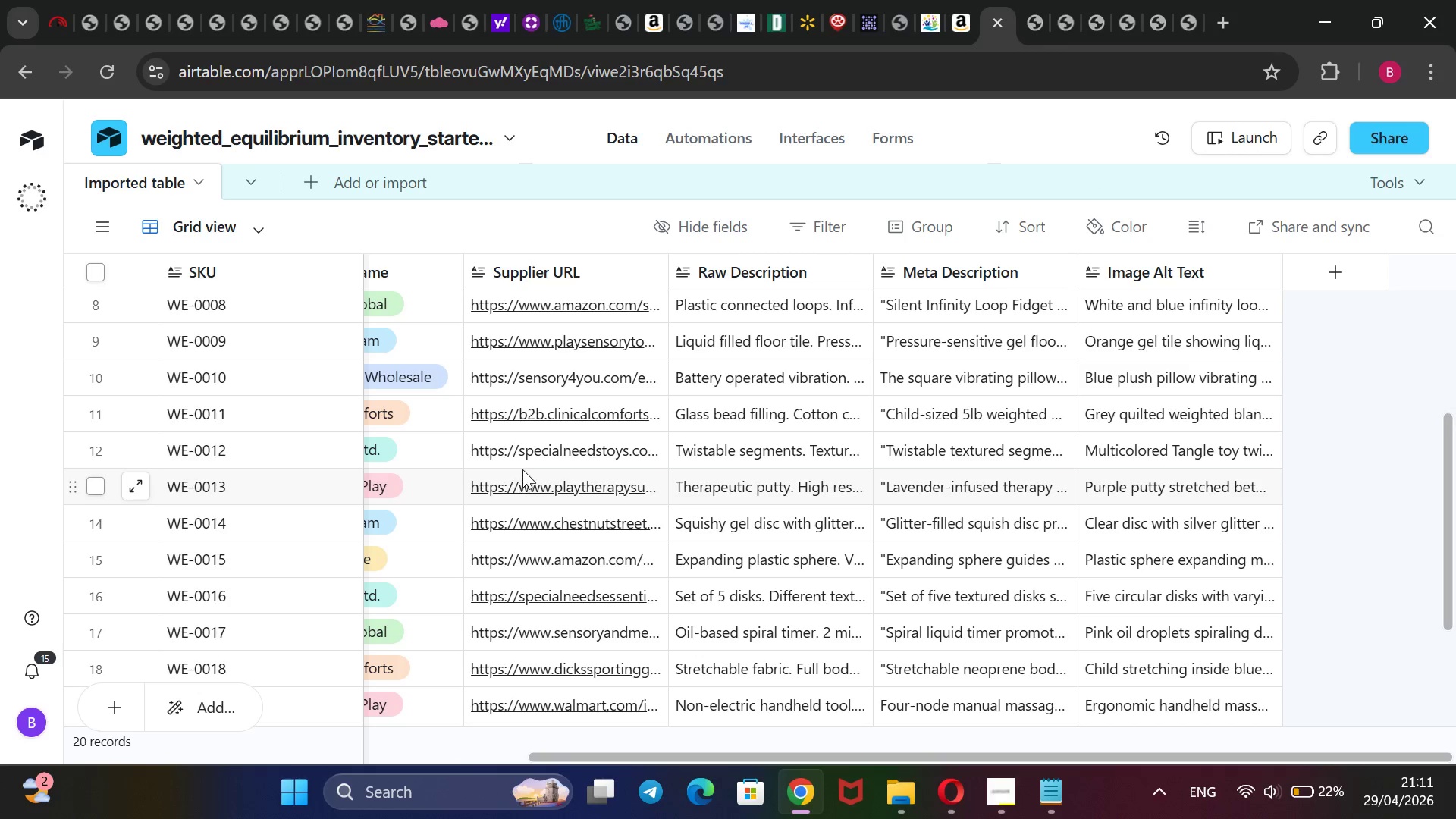 
wait(5.69)
 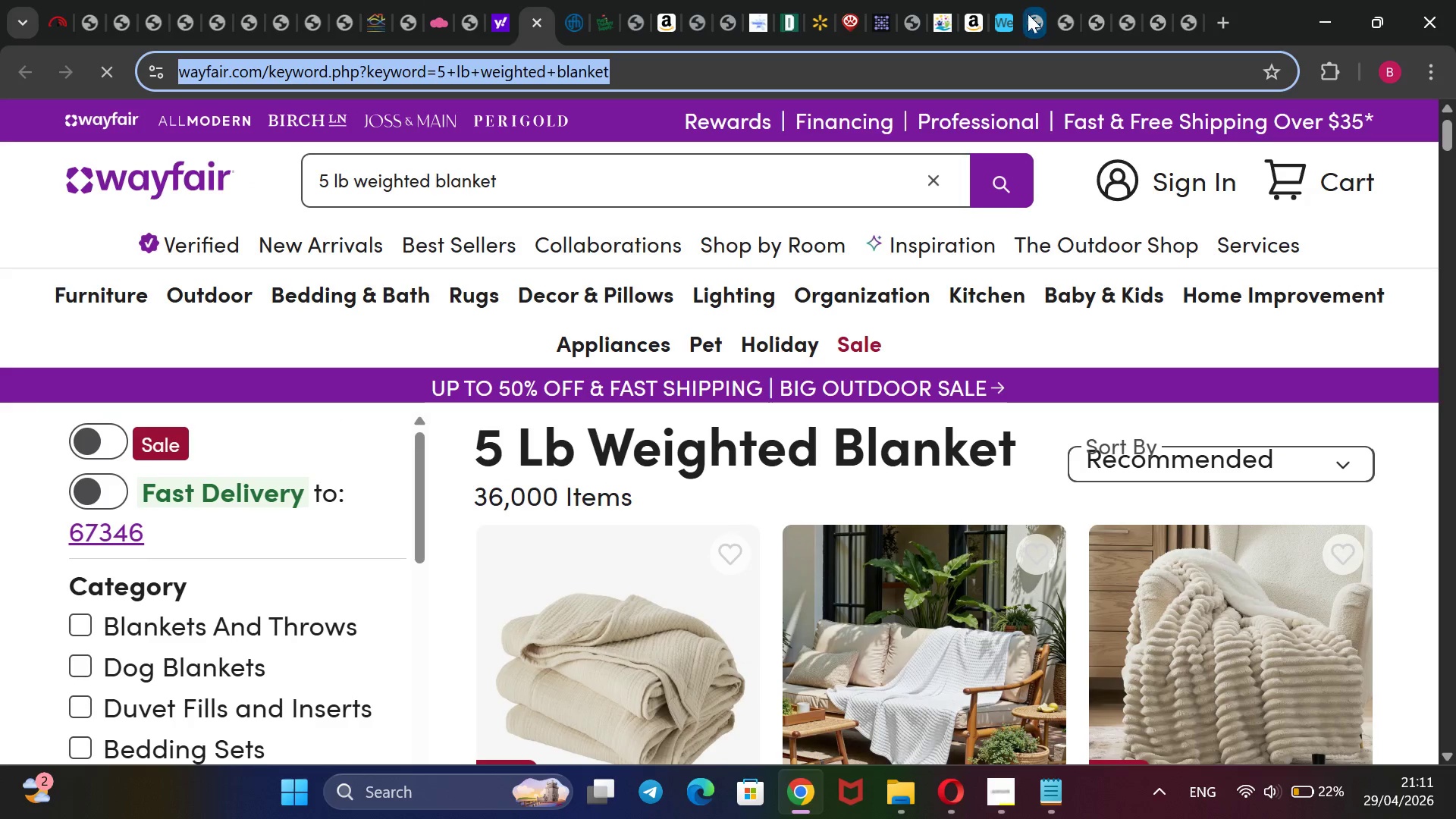 
double_click([541, 414])
 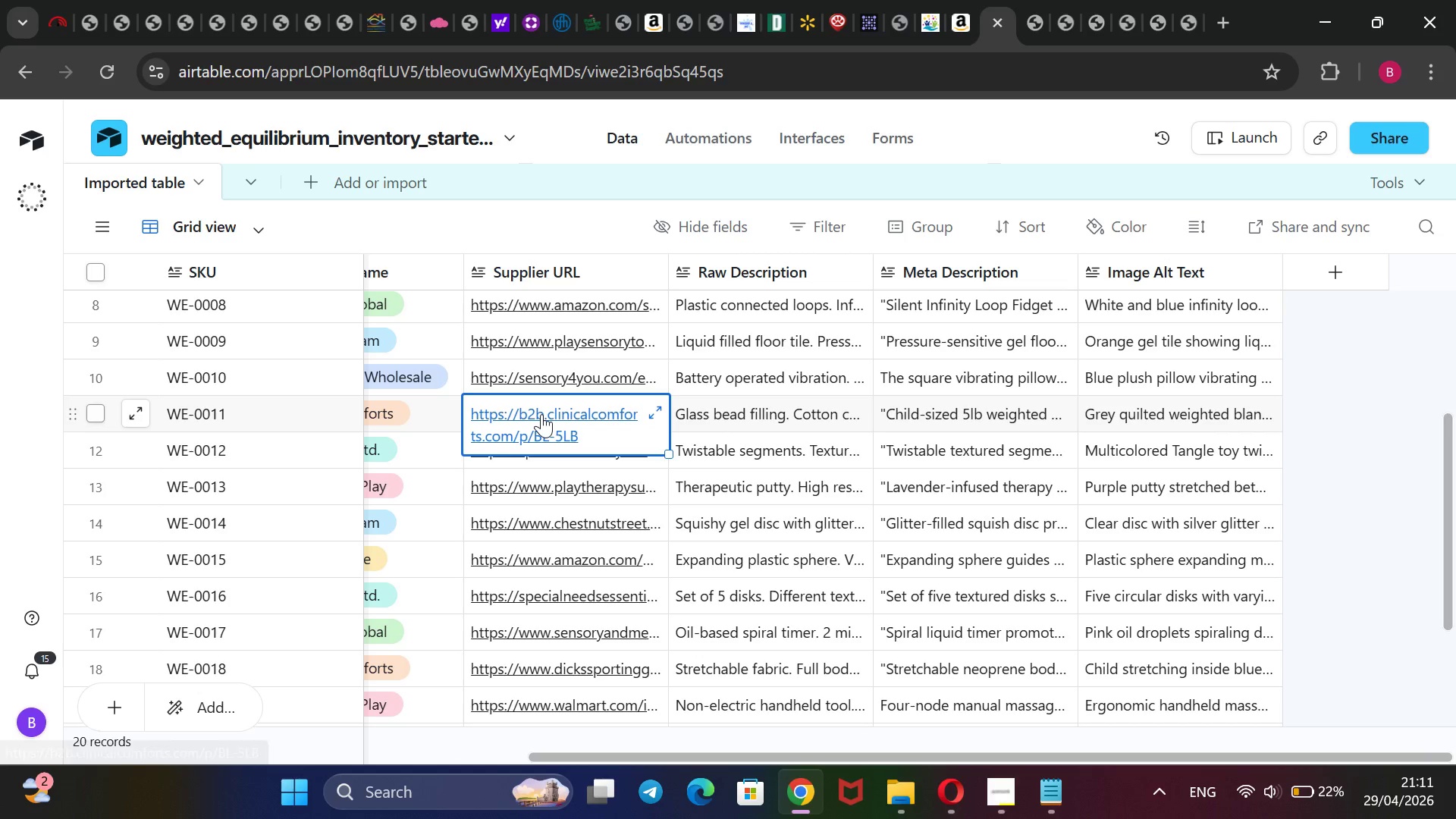 
triple_click([541, 414])
 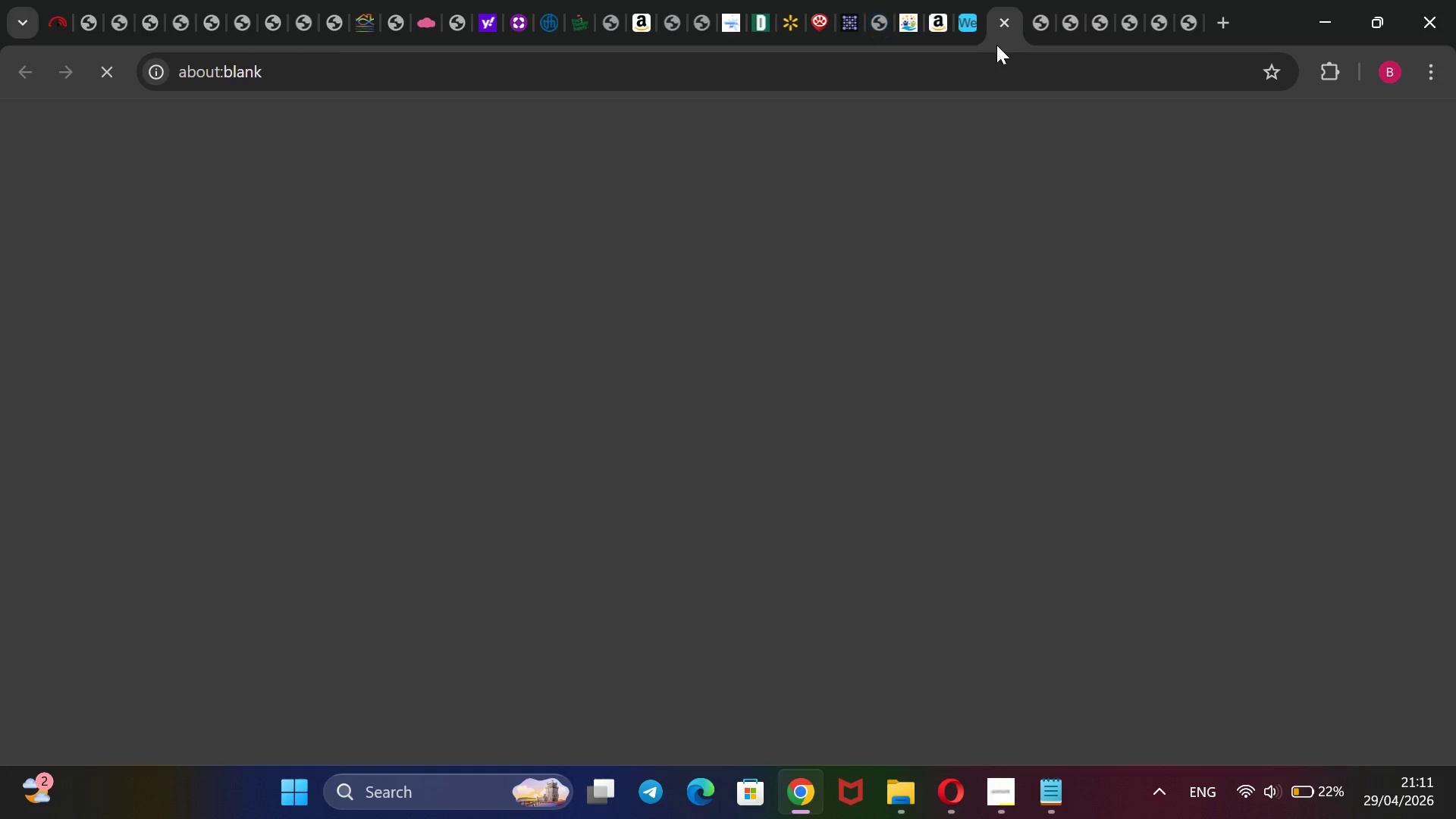 
left_click_drag(start_coordinate=[966, 23], to_coordinate=[962, 20])
 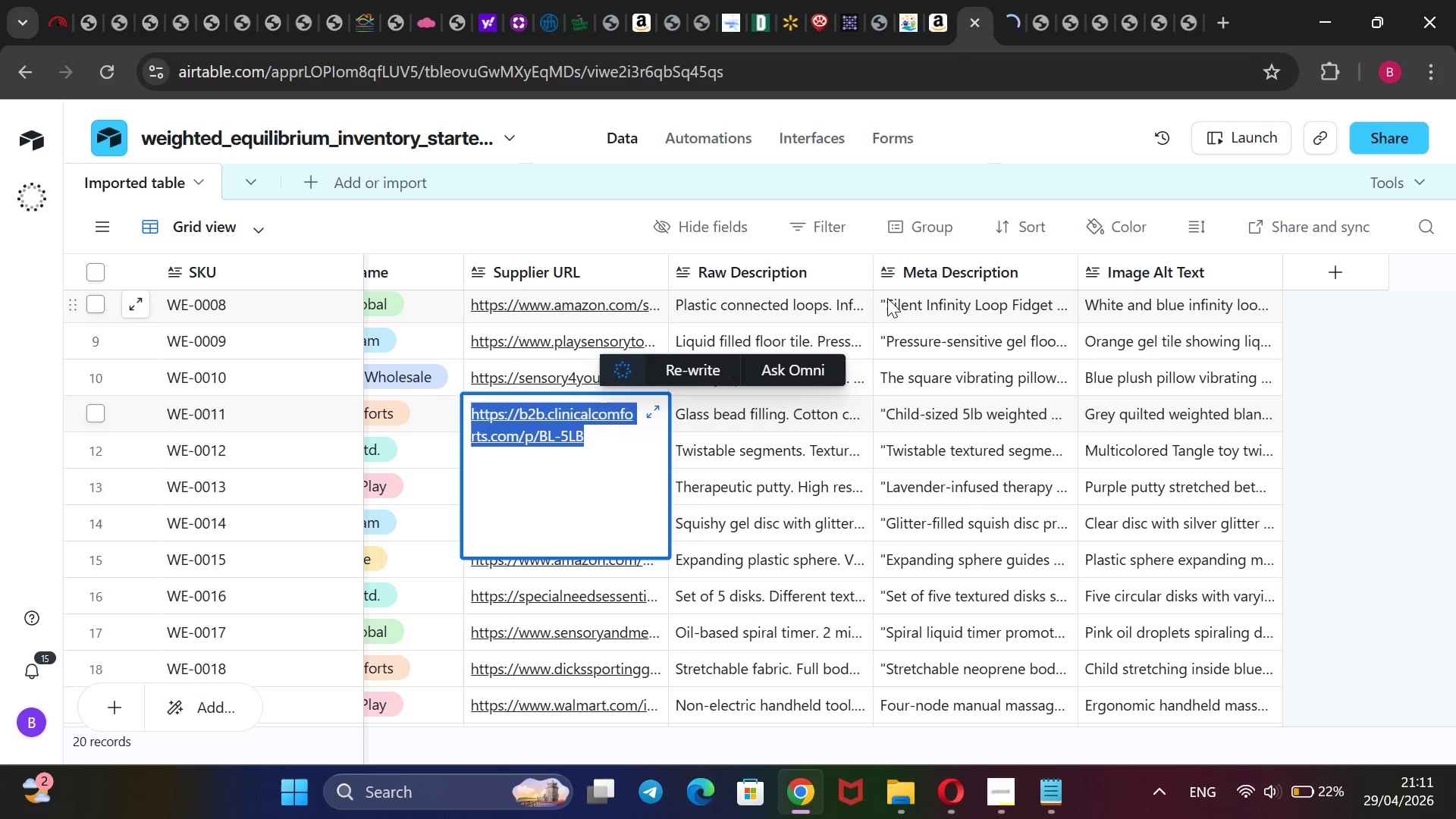 
key(Backspace)
 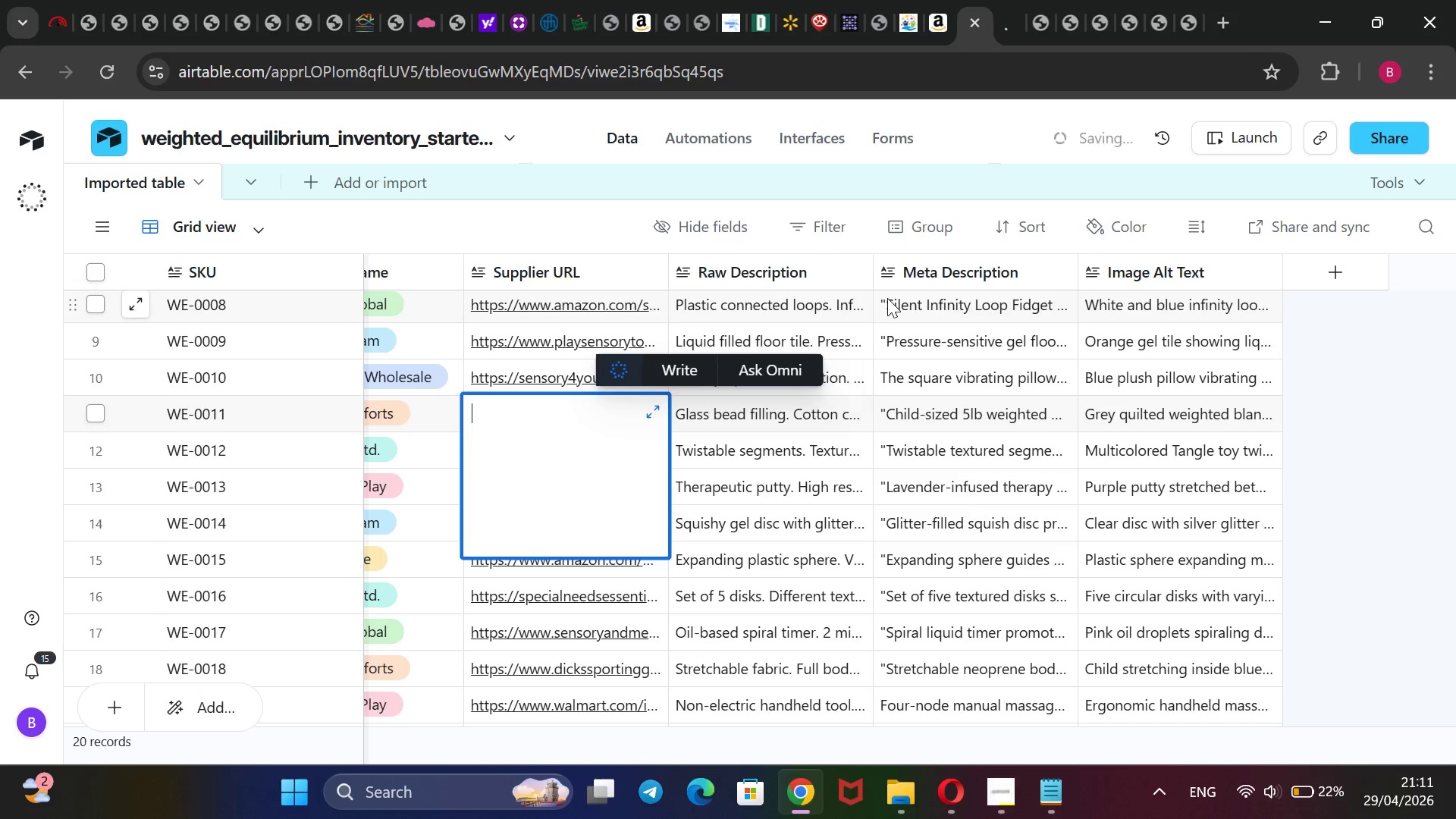 
key(Control+V)
 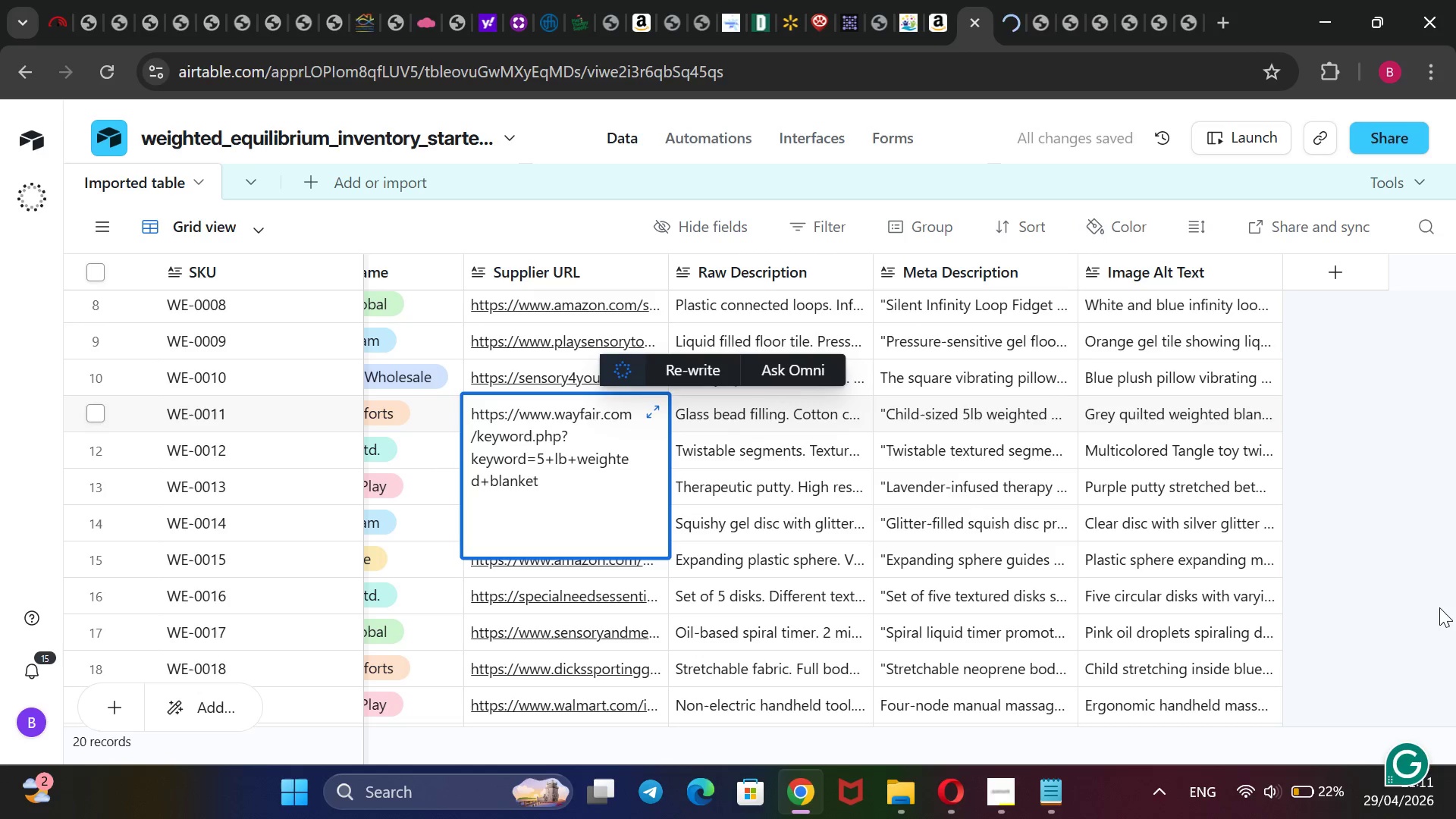 
left_click_drag(start_coordinate=[1406, 597], to_coordinate=[1401, 605])
 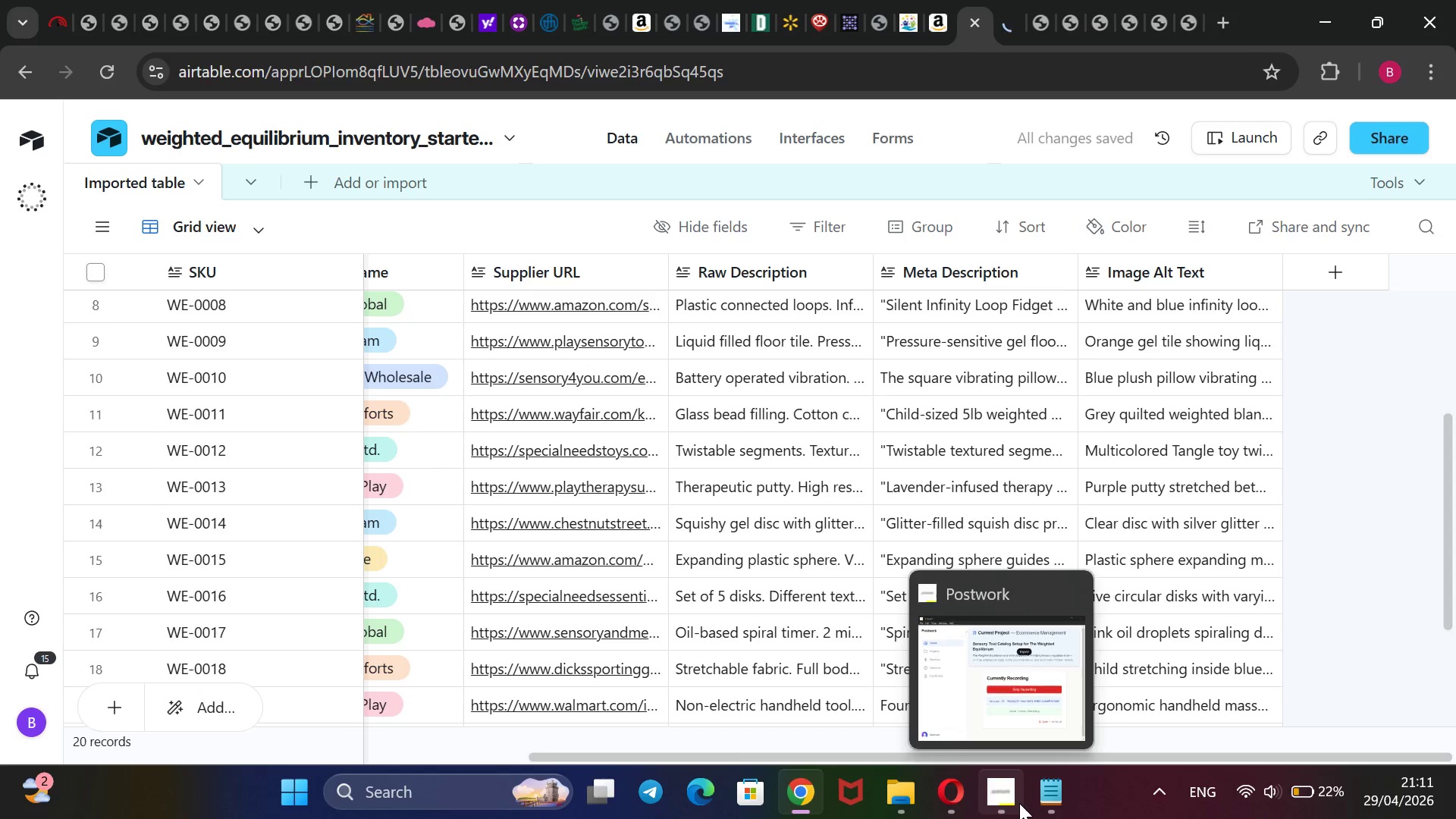 
left_click([1019, 803])